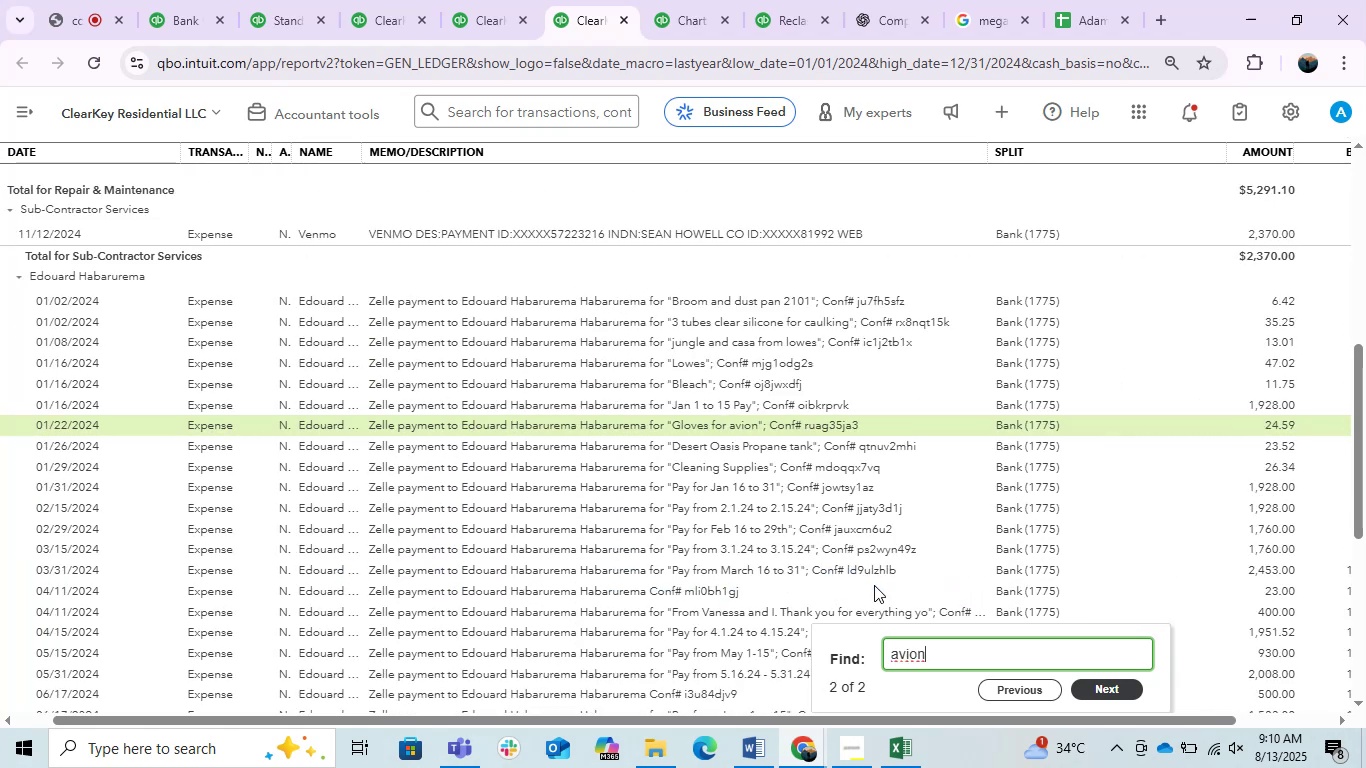 
key(Enter)
 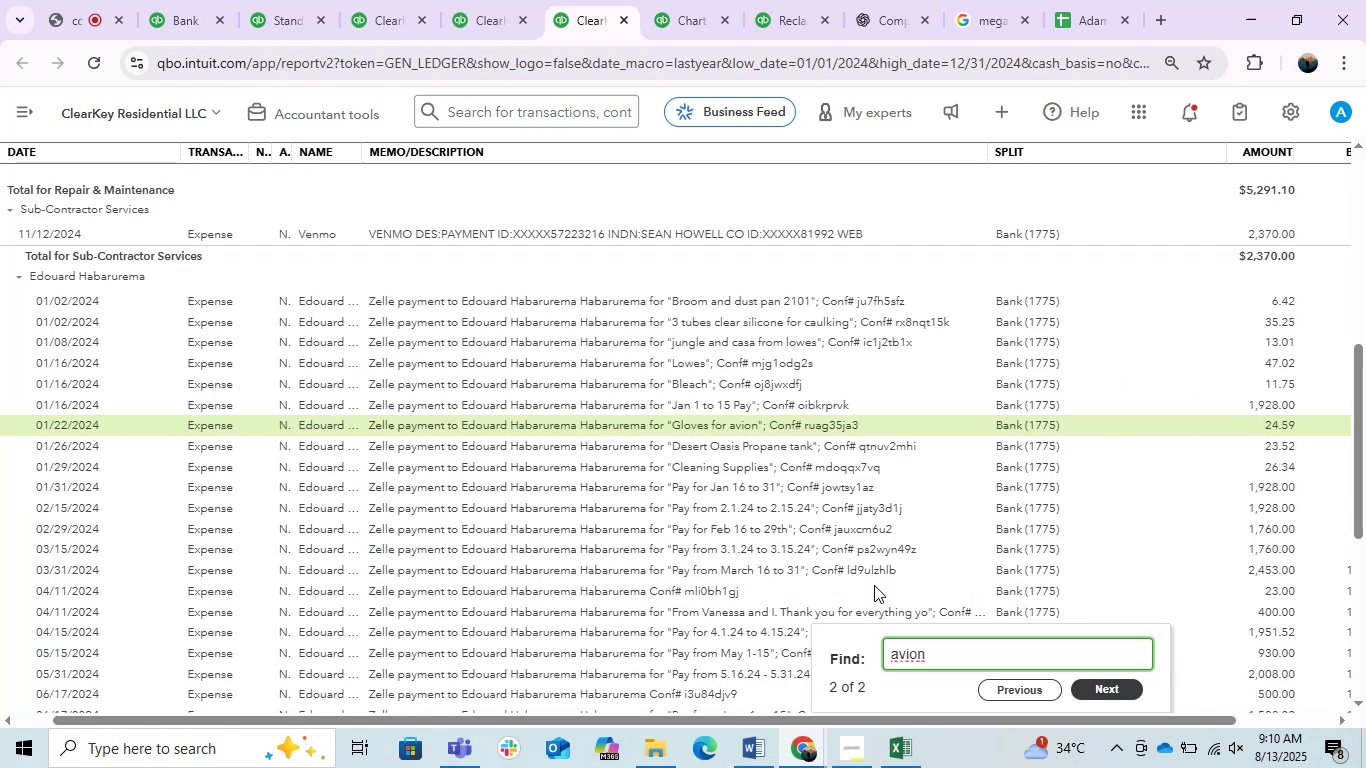 
key(Enter)
 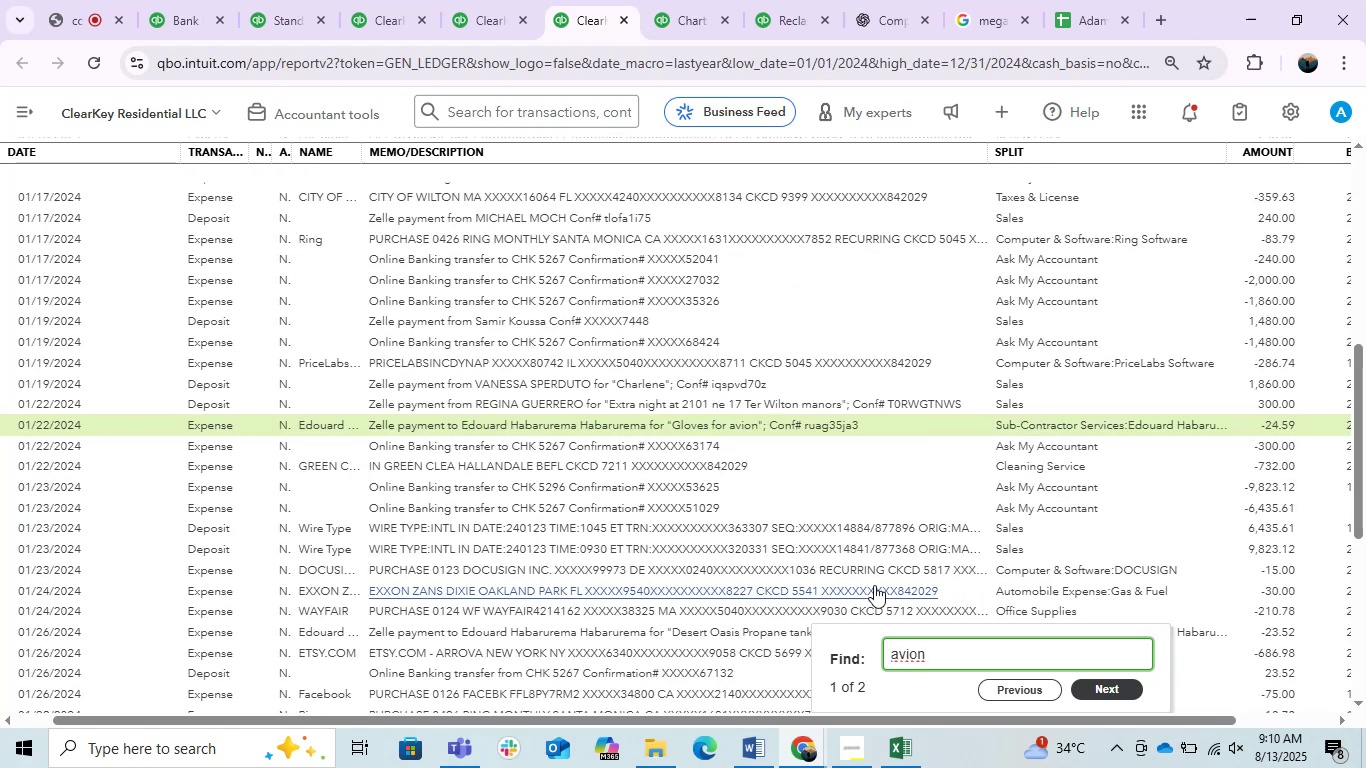 
hold_key(key=Backspace, duration=0.91)
 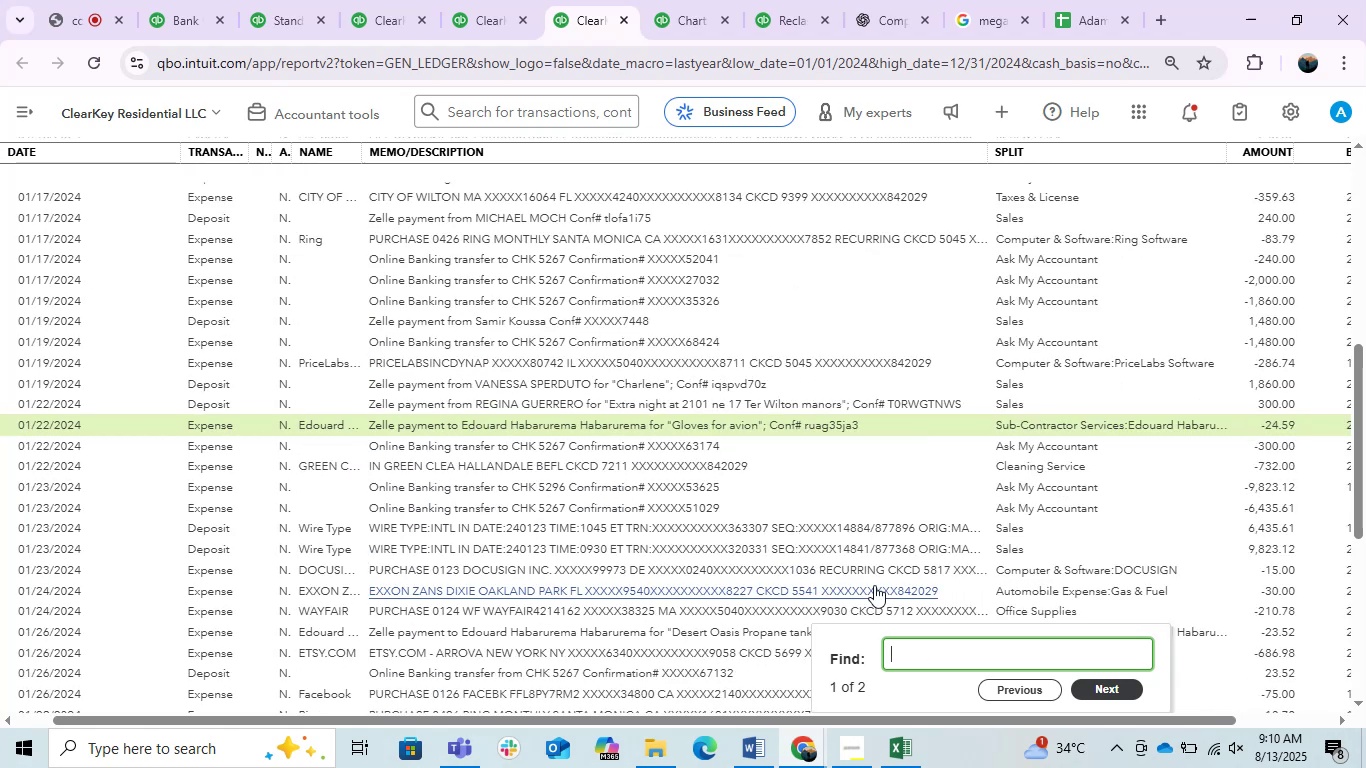 
key(Backspace)
key(Backspace)
key(Backspace)
key(Backspace)
key(Backspace)
key(Backspace)
key(Backspace)
key(Backspace)
key(Backspace)
key(Backspace)
key(Backspace)
key(Backspace)
key(Backspace)
key(Backspace)
key(Backspace)
key(Backspace)
key(Backspace)
key(Backspace)
key(Backspace)
key(Backspace)
key(Backspace)
key(Backspace)
key(Backspace)
key(Backspace)
key(Backspace)
key(Backspace)
key(Backspace)
key(Backspace)
key(Backspace)
key(Backspace)
key(Backspace)
key(Backspace)
key(Backspace)
key(Backspace)
key(Backspace)
key(Backspace)
key(Backspace)
type(brand)
 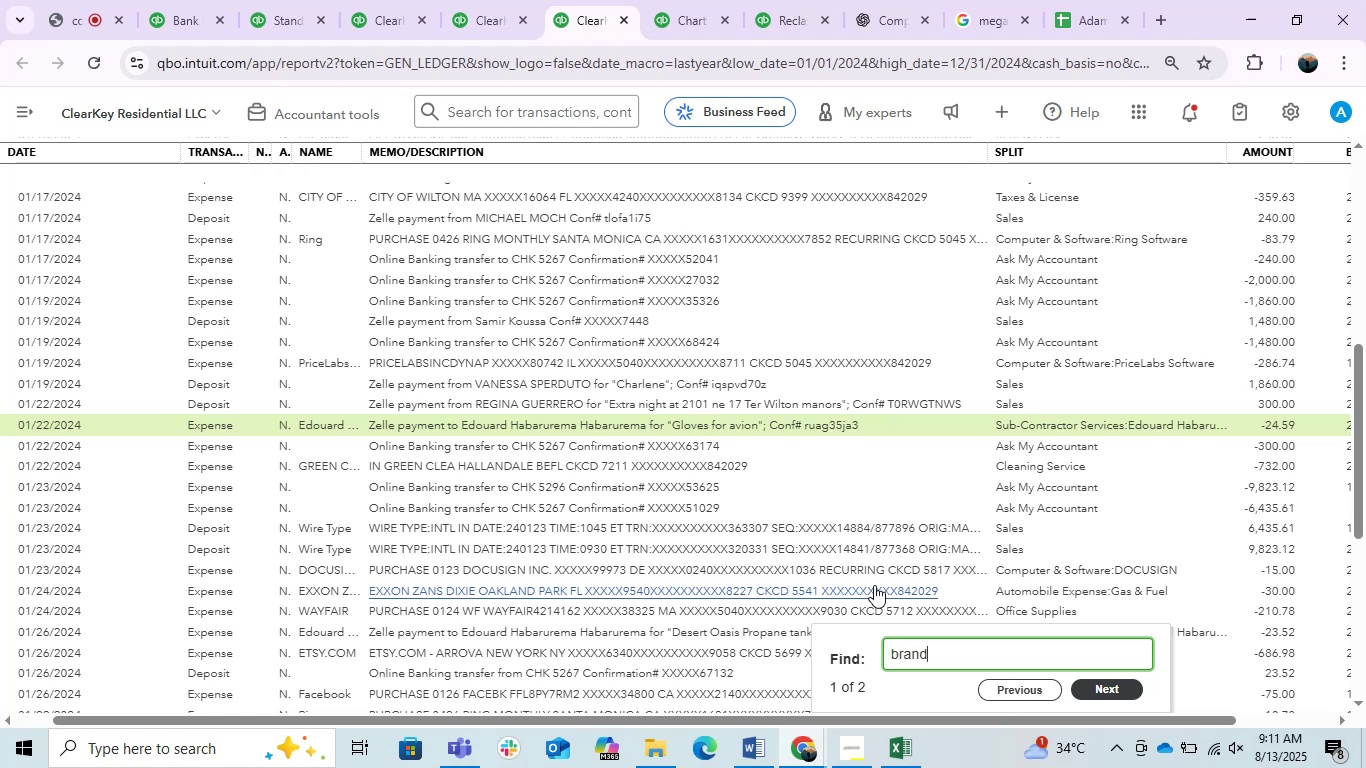 
key(Enter)
 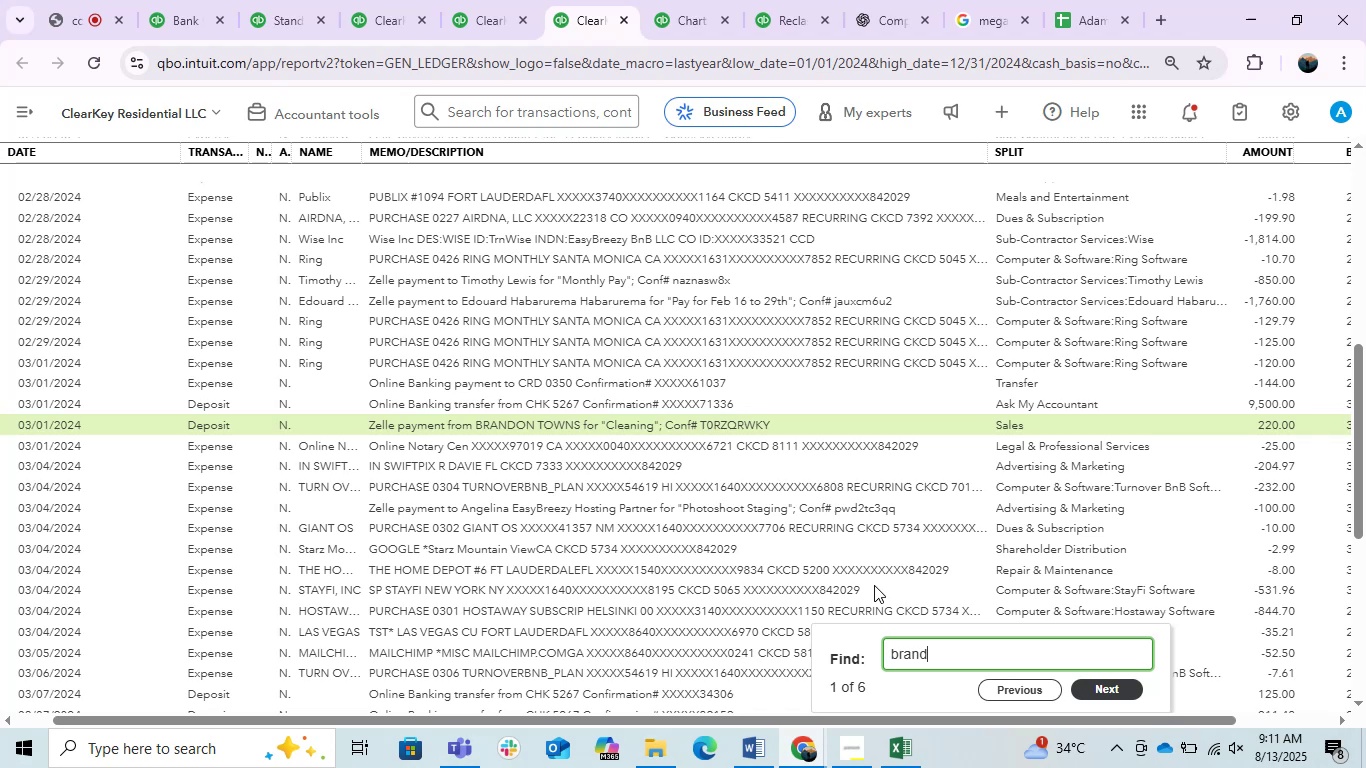 
key(Enter)
 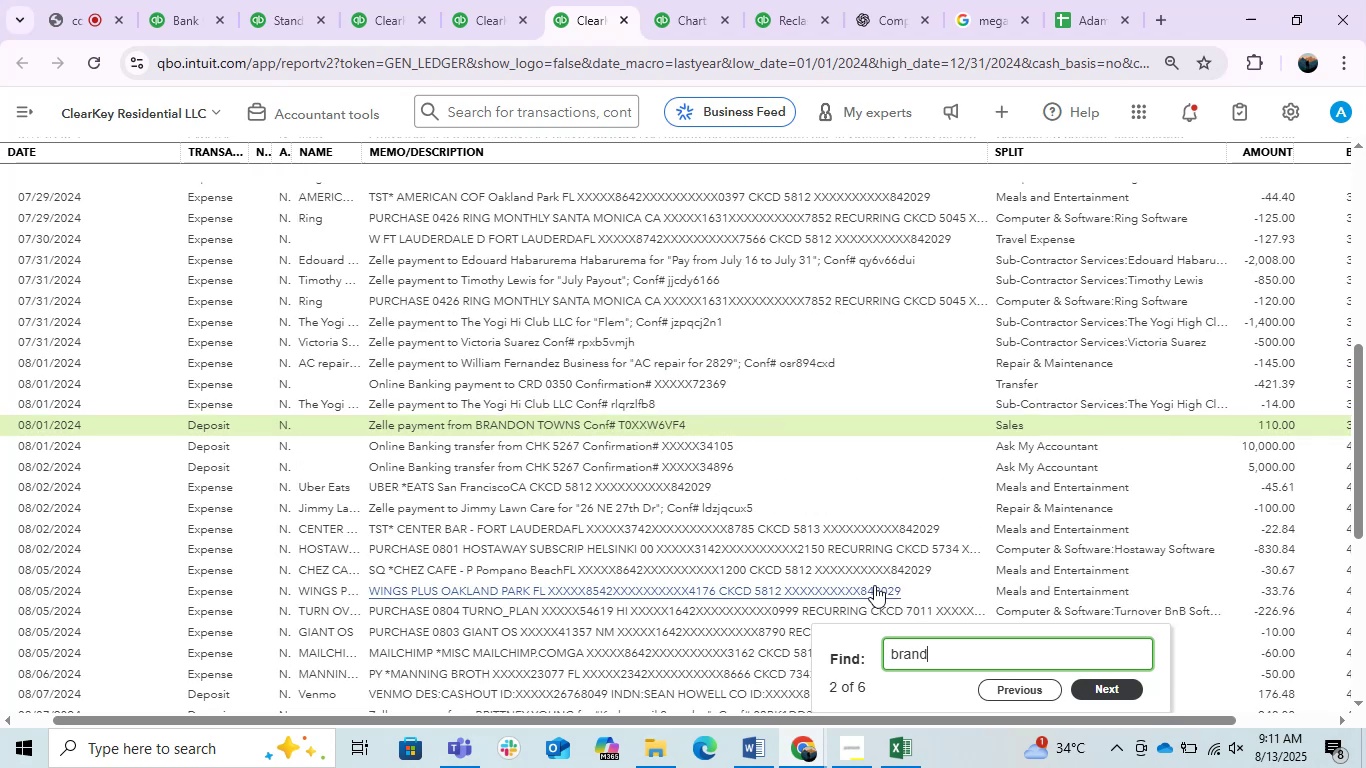 
key(Enter)
 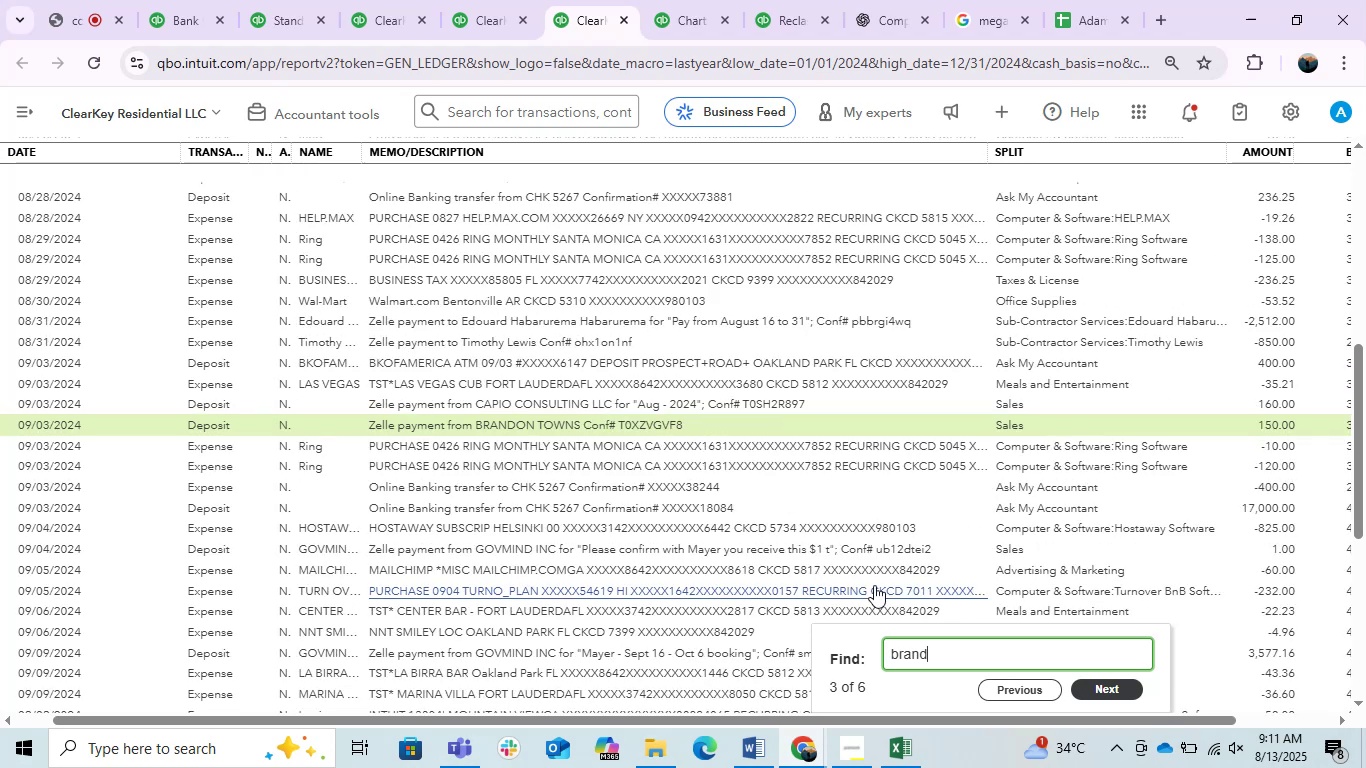 
wait(6.88)
 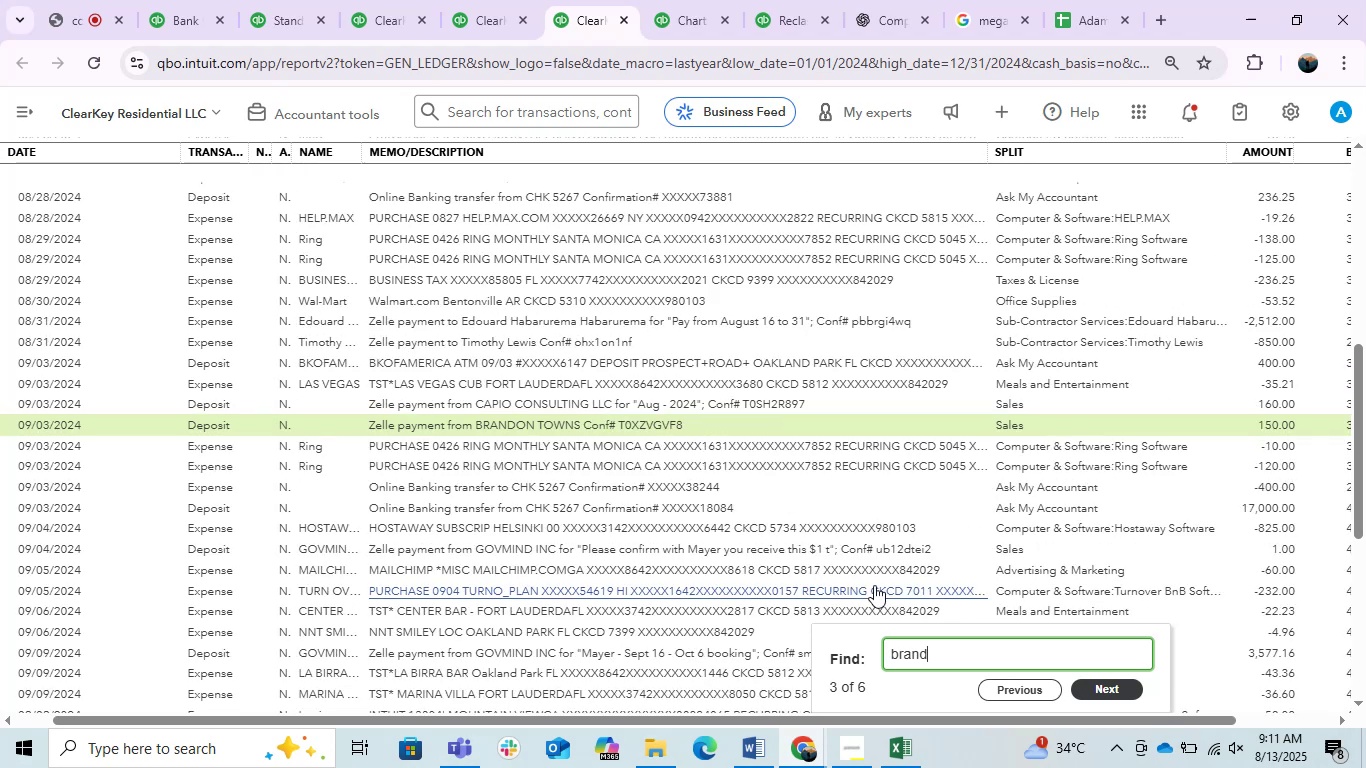 
key(Enter)
 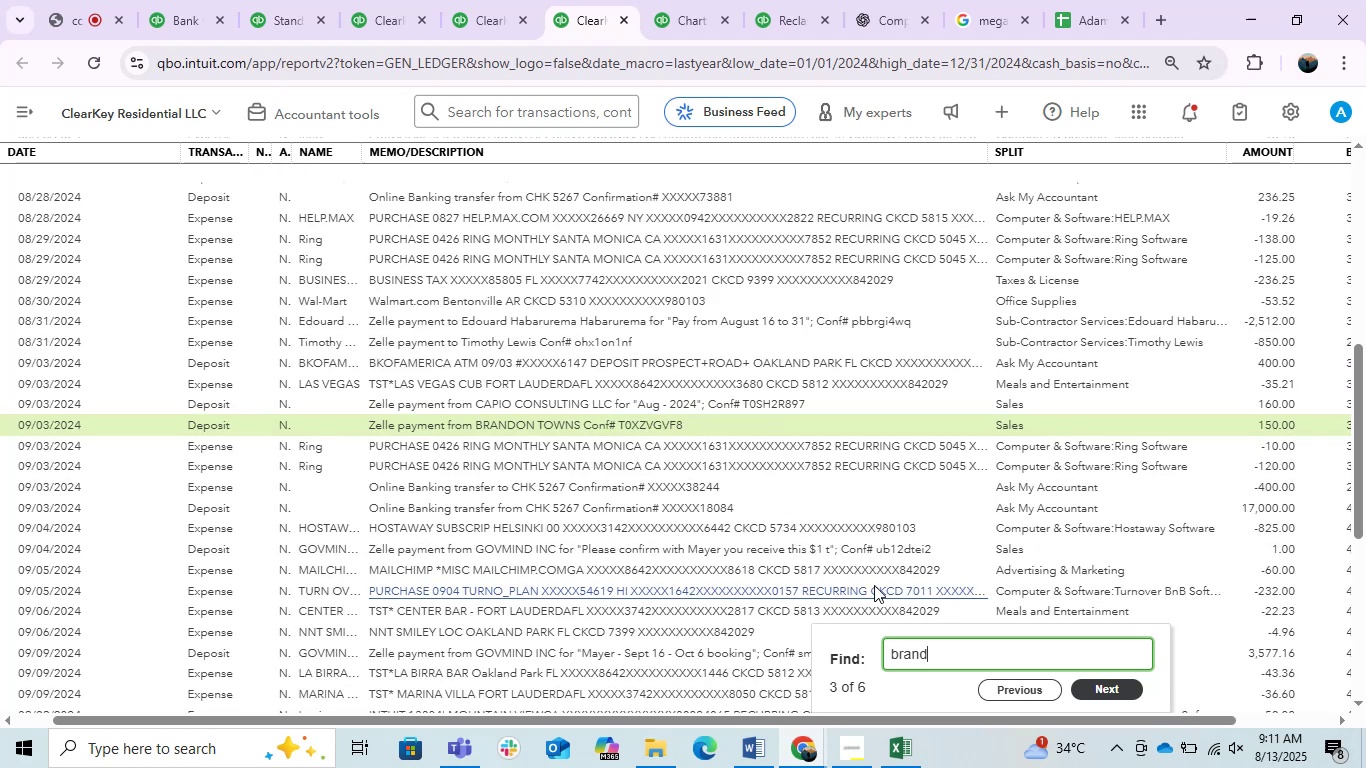 
key(Enter)
 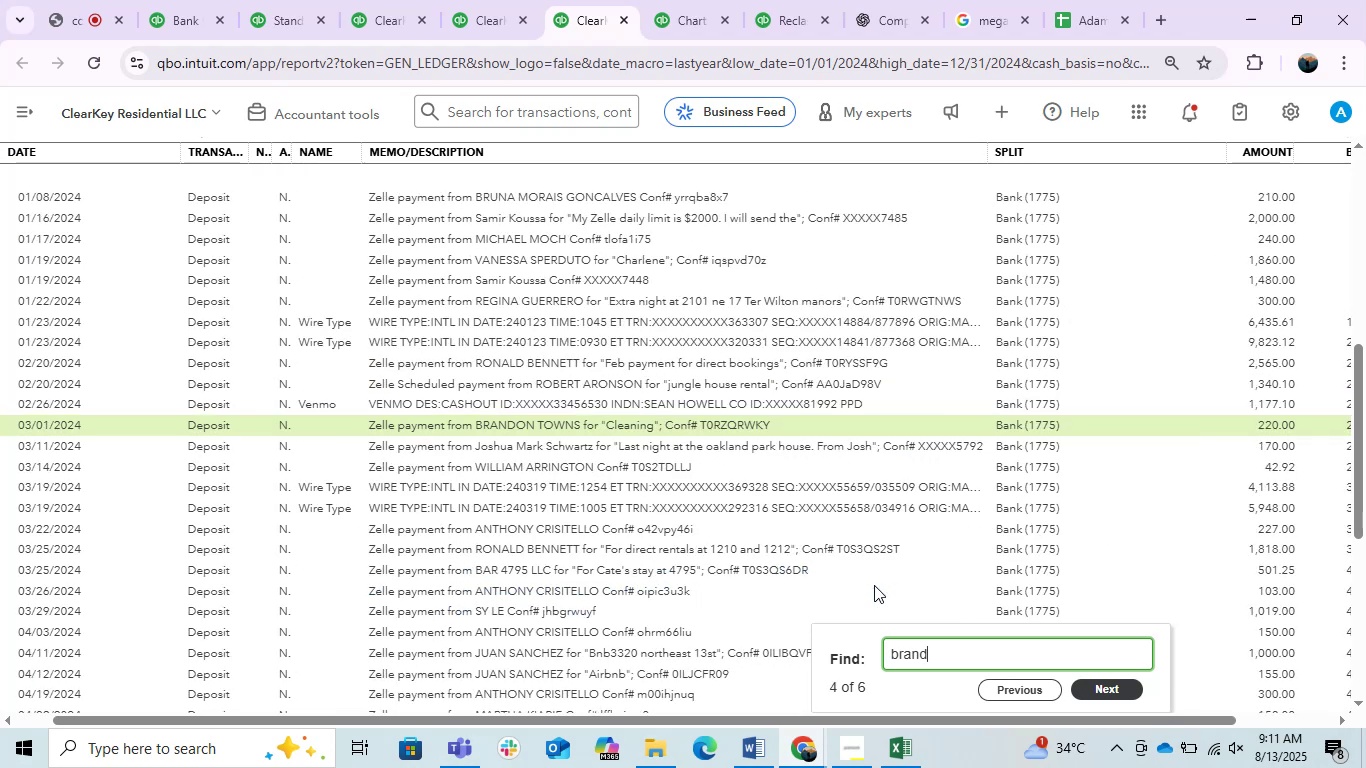 
key(Enter)
 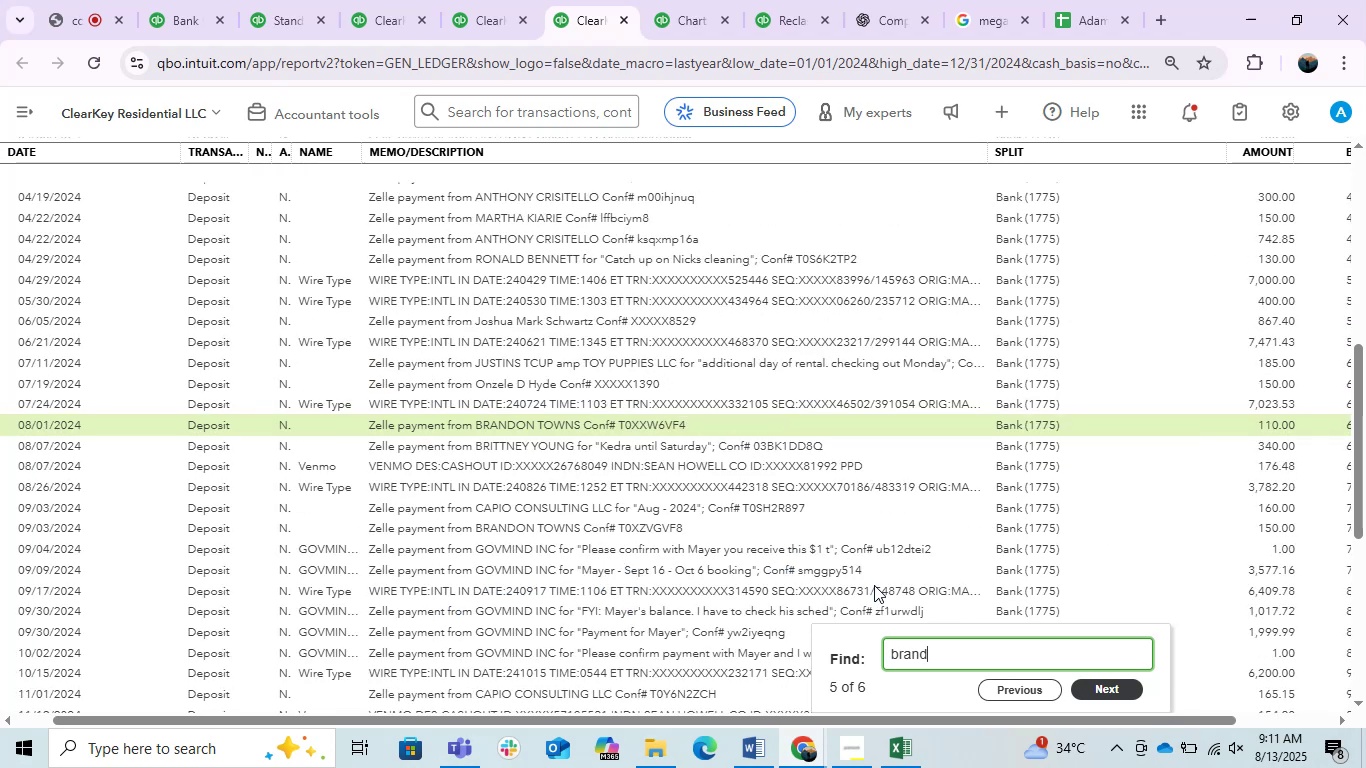 
key(Enter)
 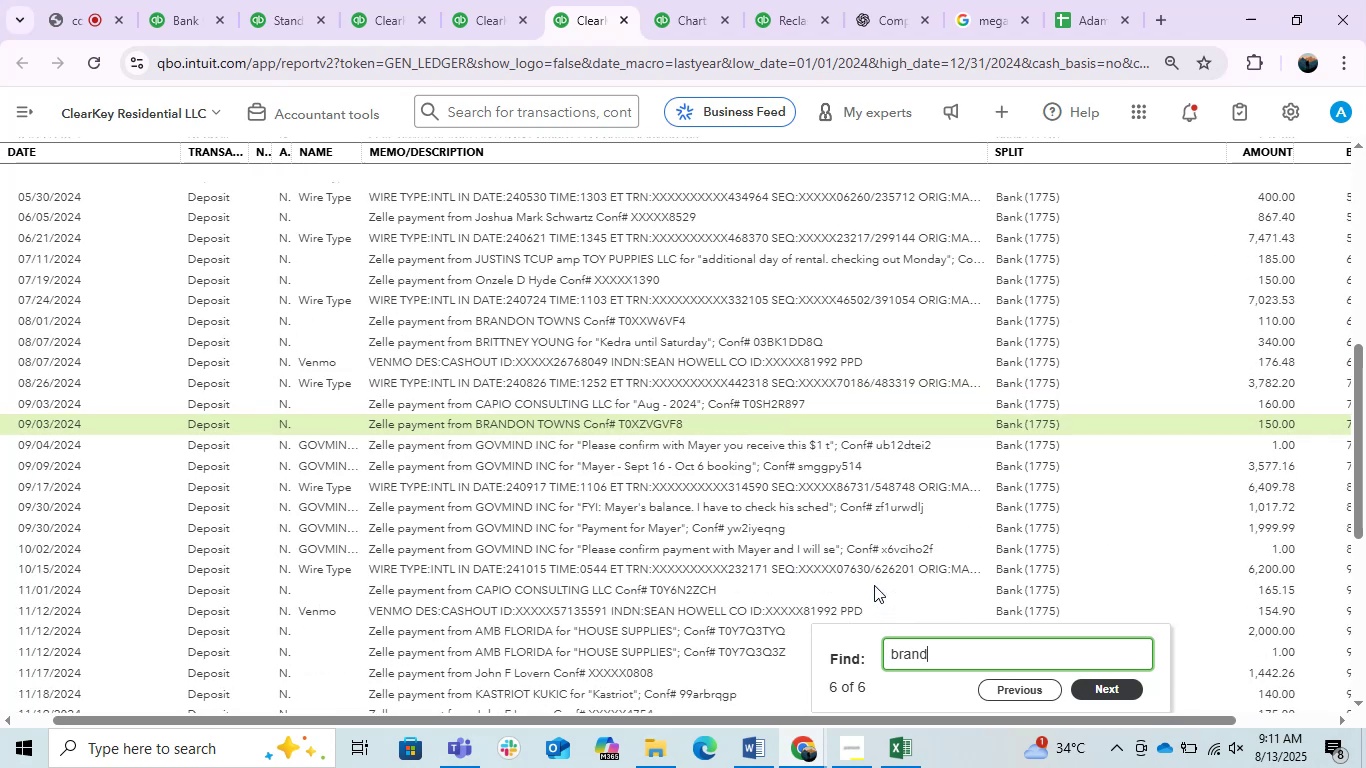 
key(Enter)
 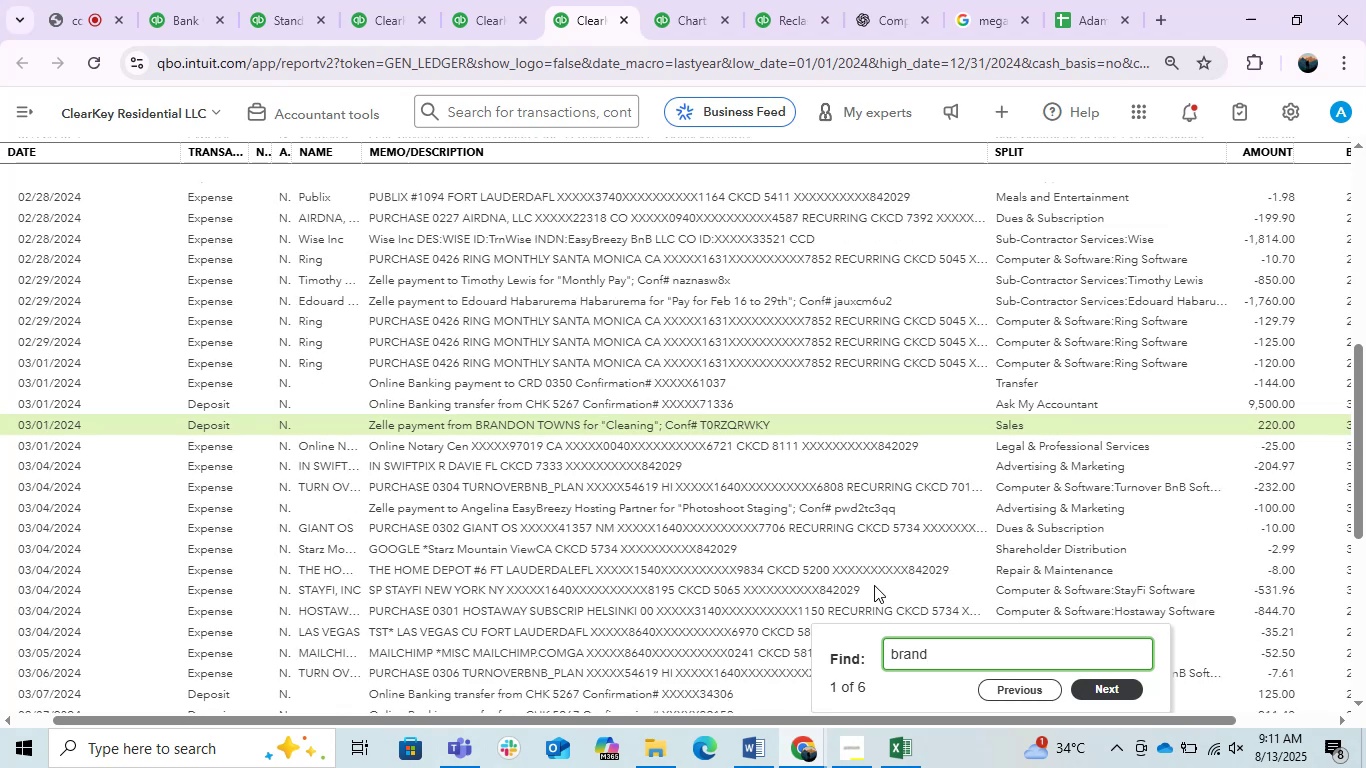 
key(Enter)
 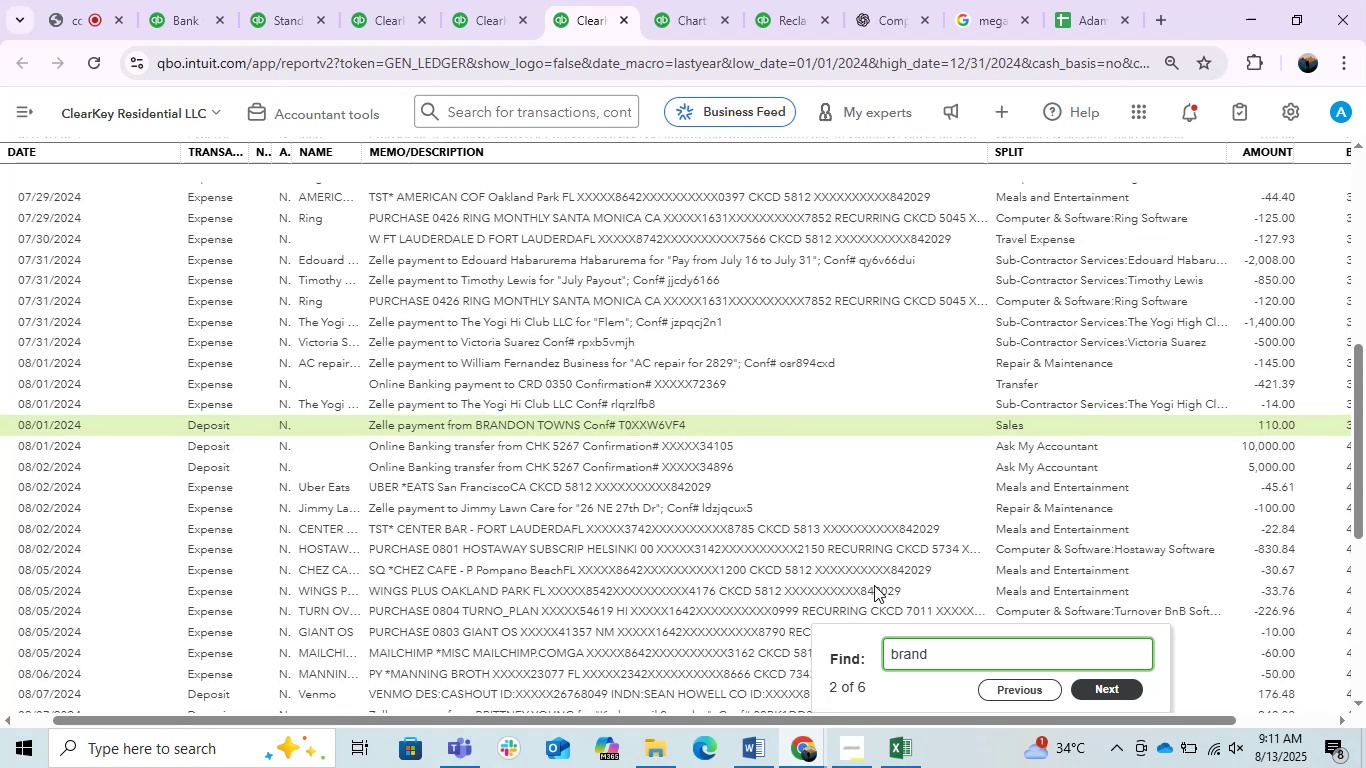 
key(Enter)
 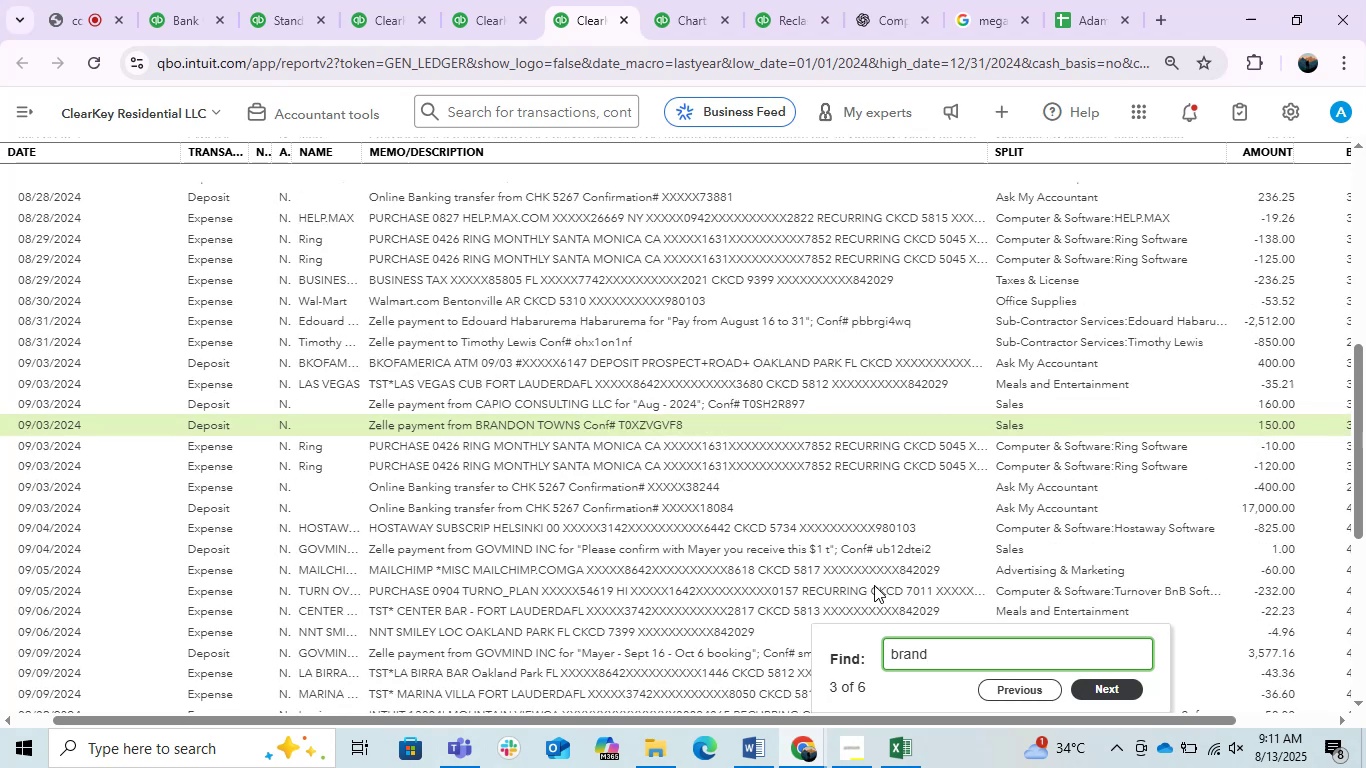 
key(Enter)
 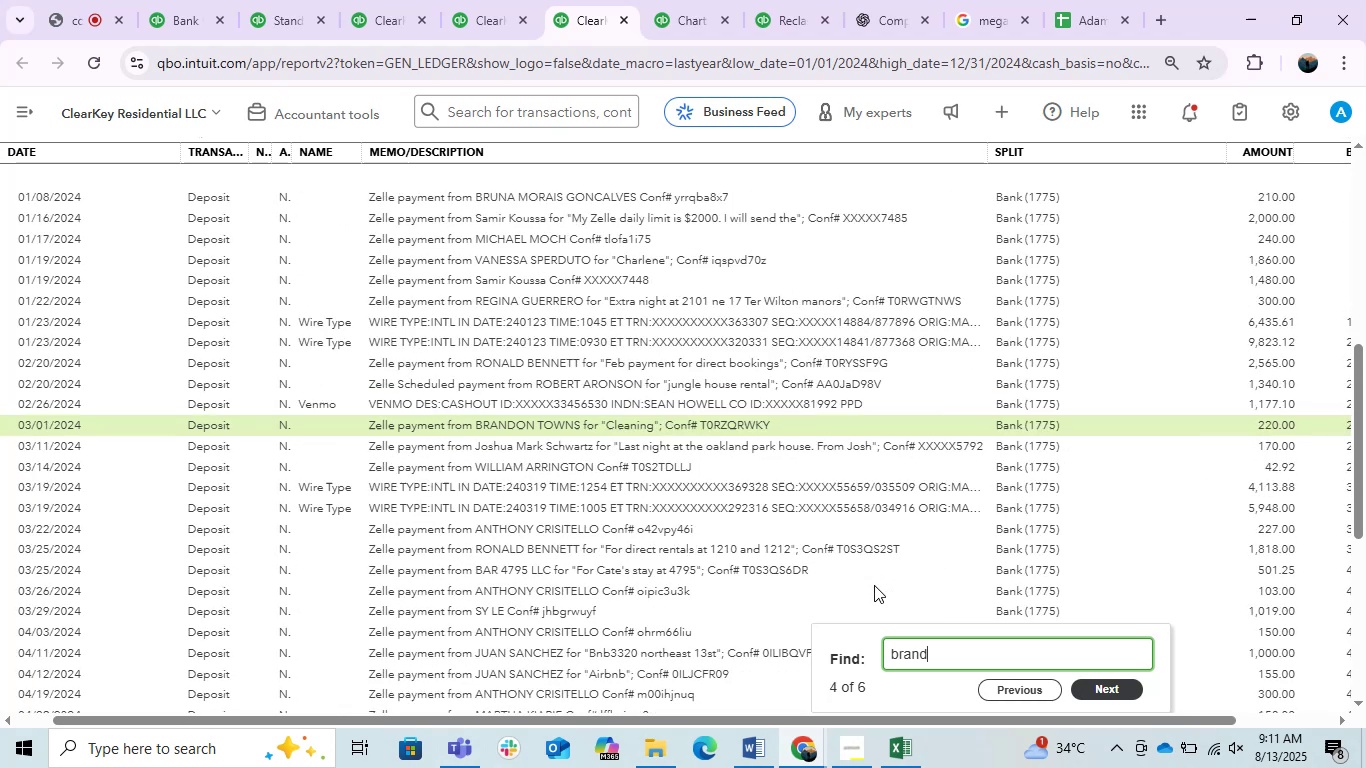 
key(Enter)
 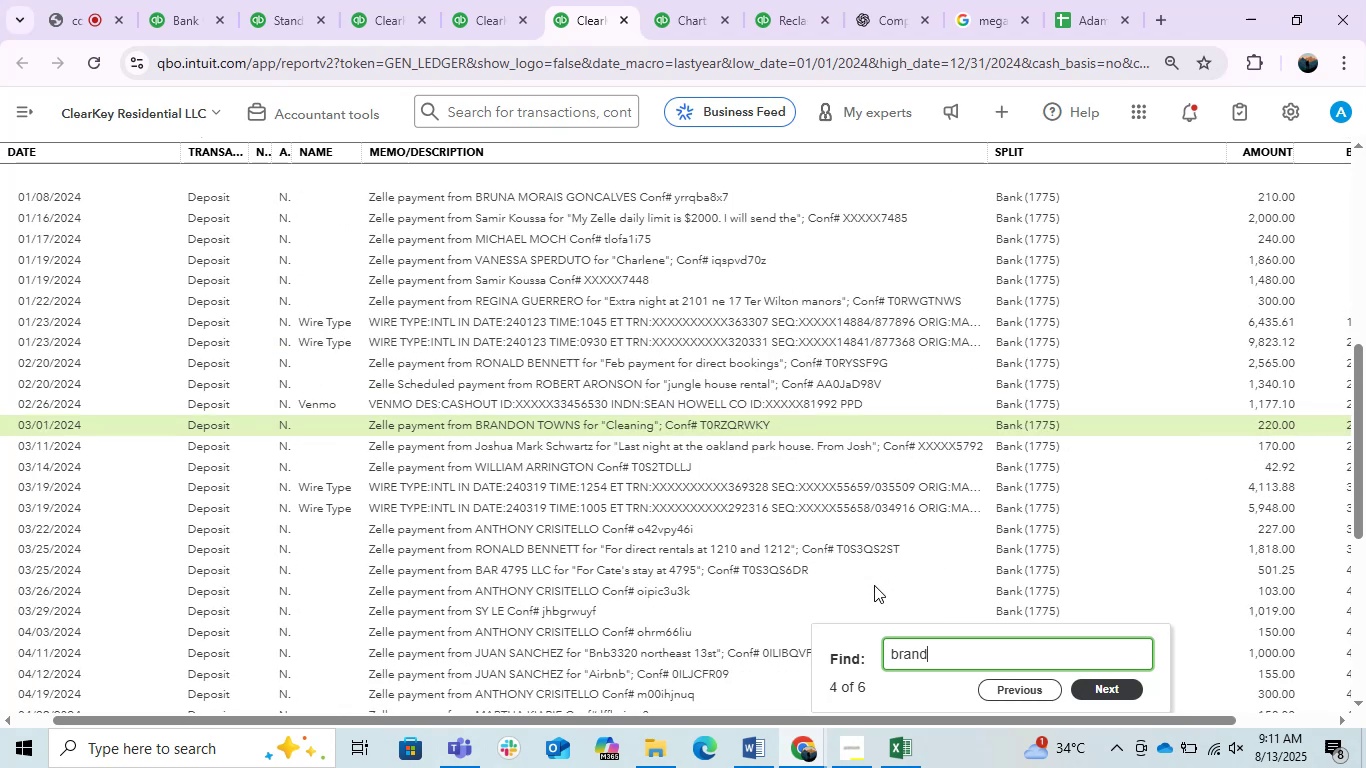 
key(Enter)
 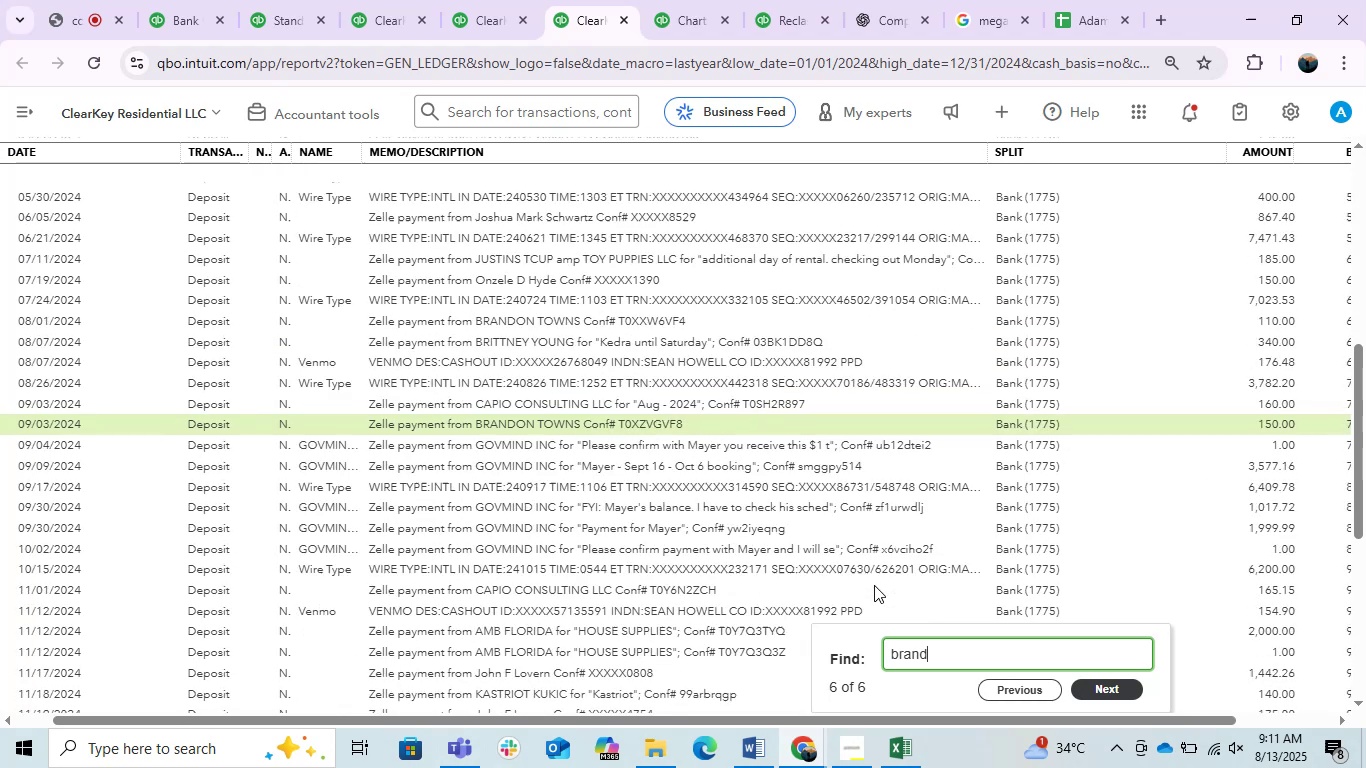 
key(Enter)
 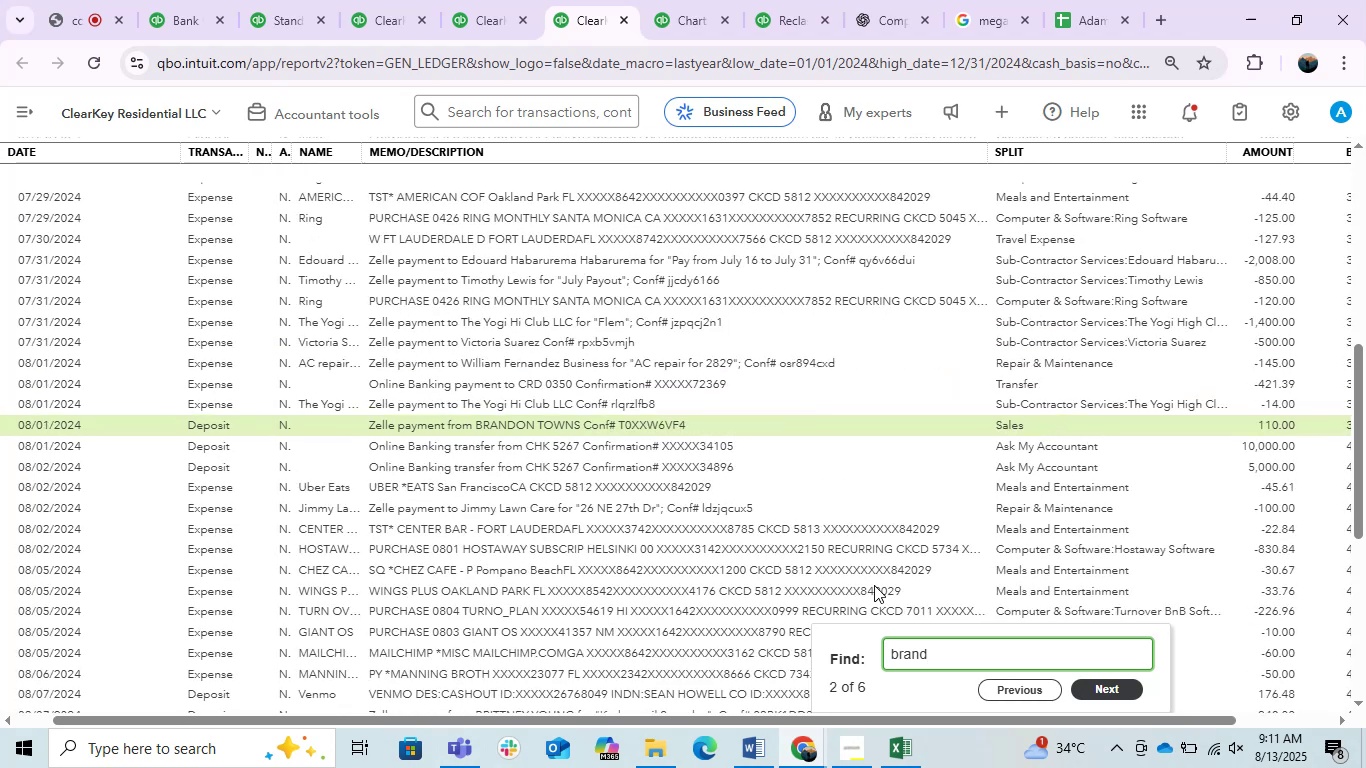 
hold_key(key=Backspace, duration=0.99)
 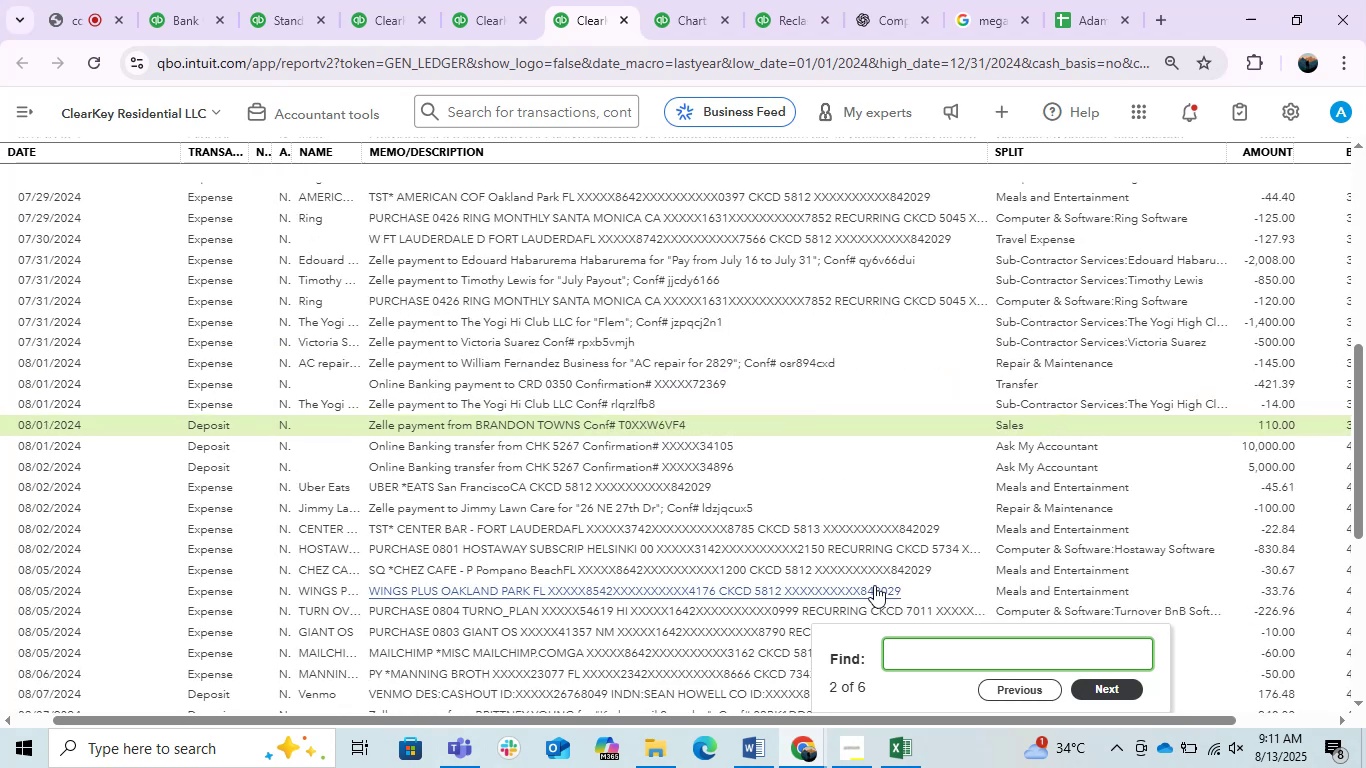 
key(Backspace)
 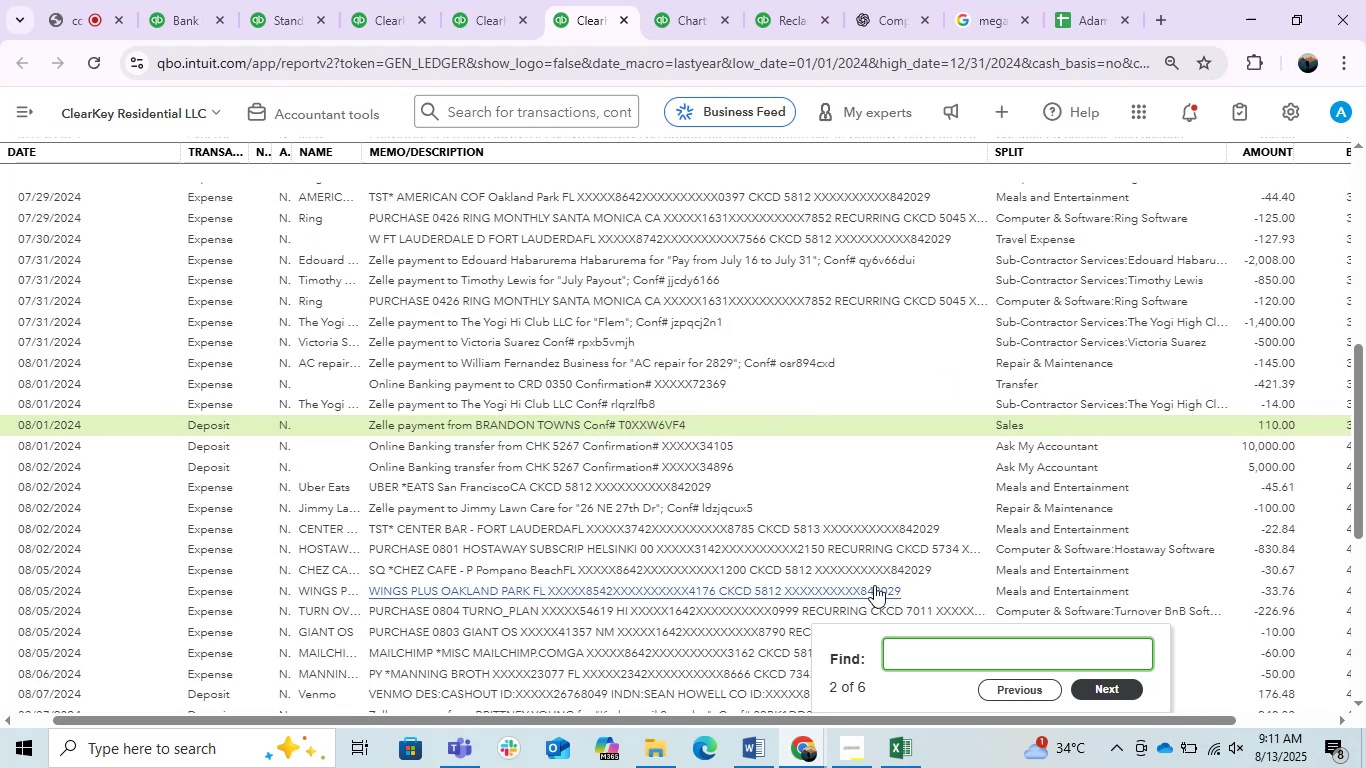 
key(Backspace)
 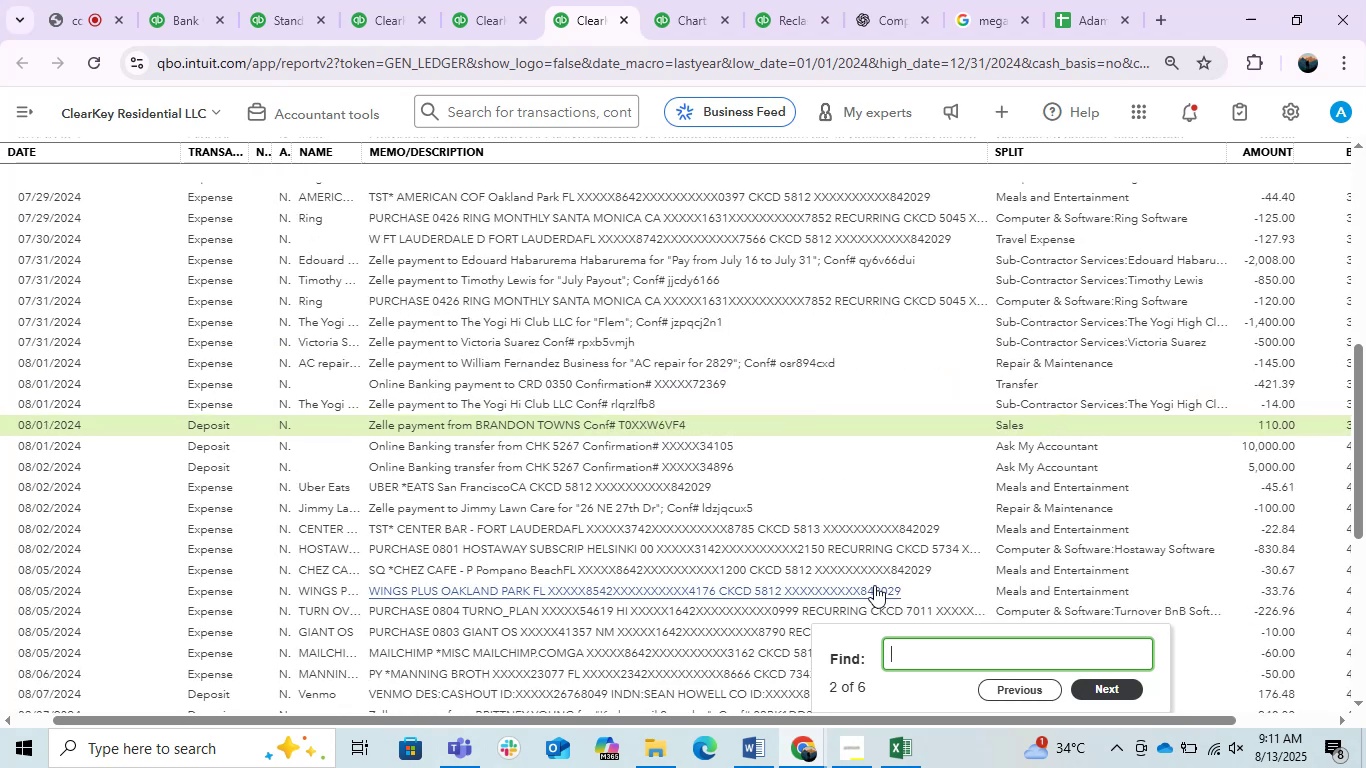 
key(Backspace)
 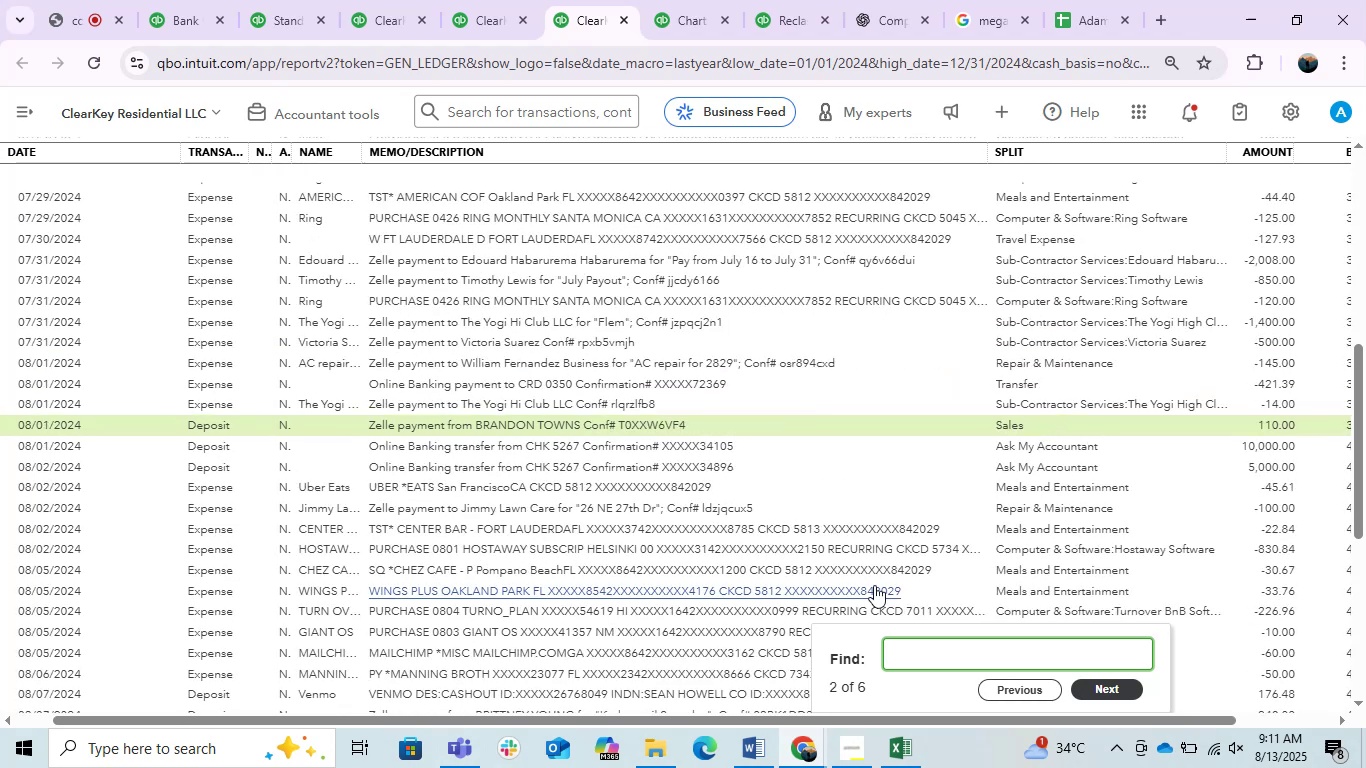 
wait(8.78)
 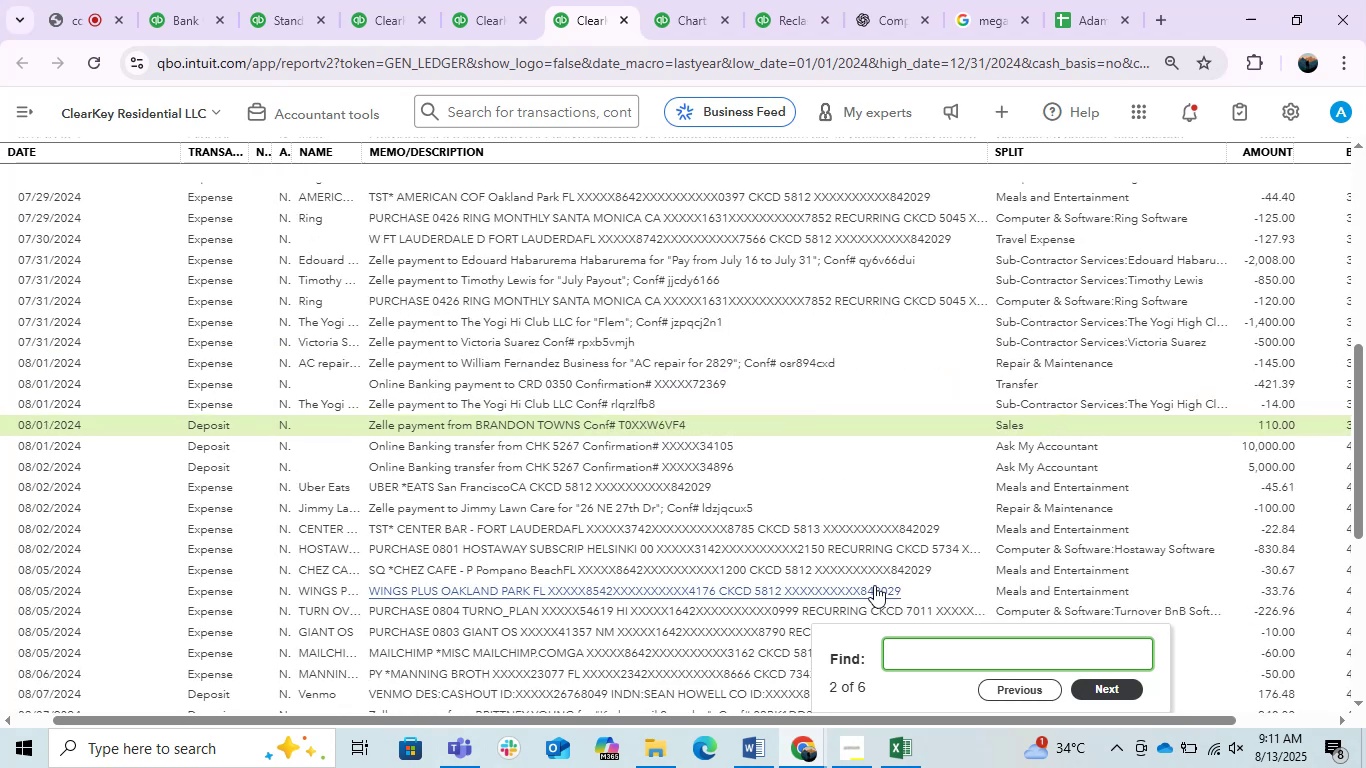 
type(rankb)
 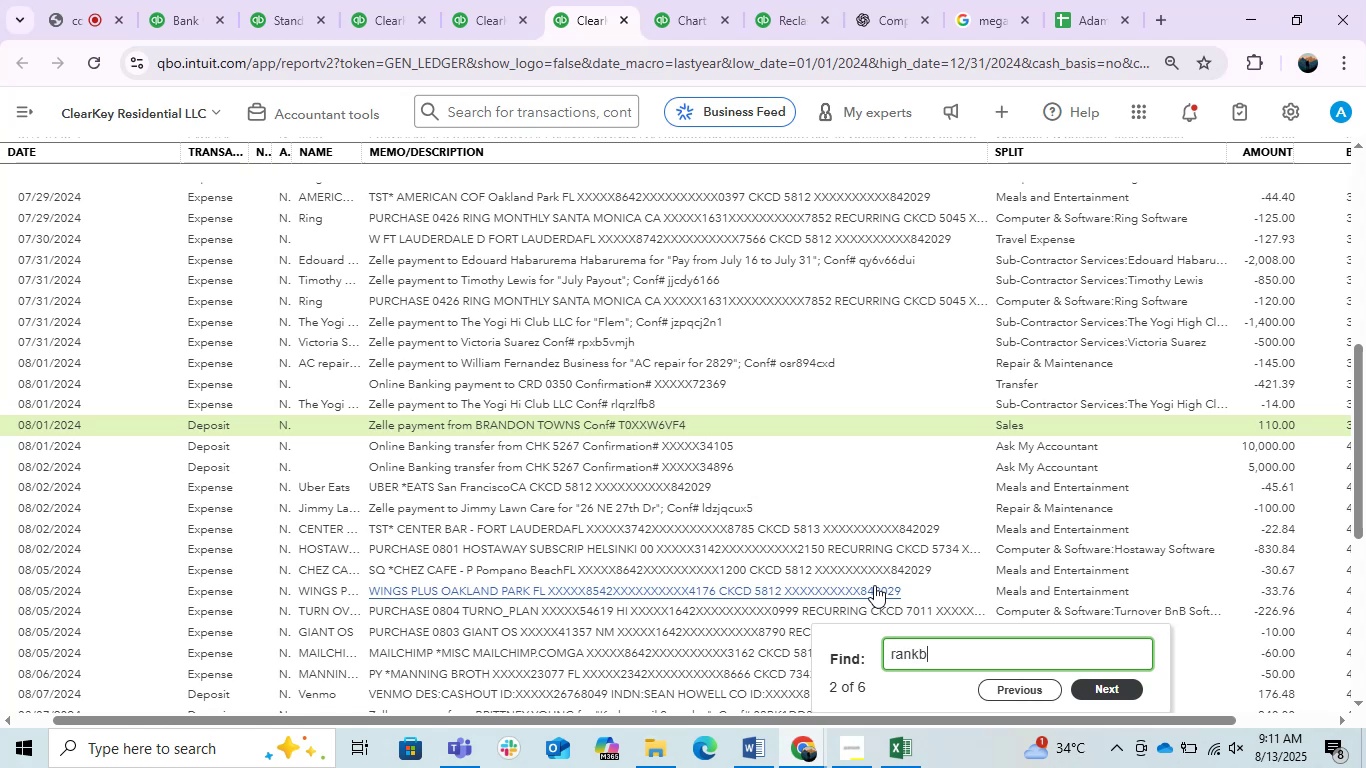 
key(Enter)
 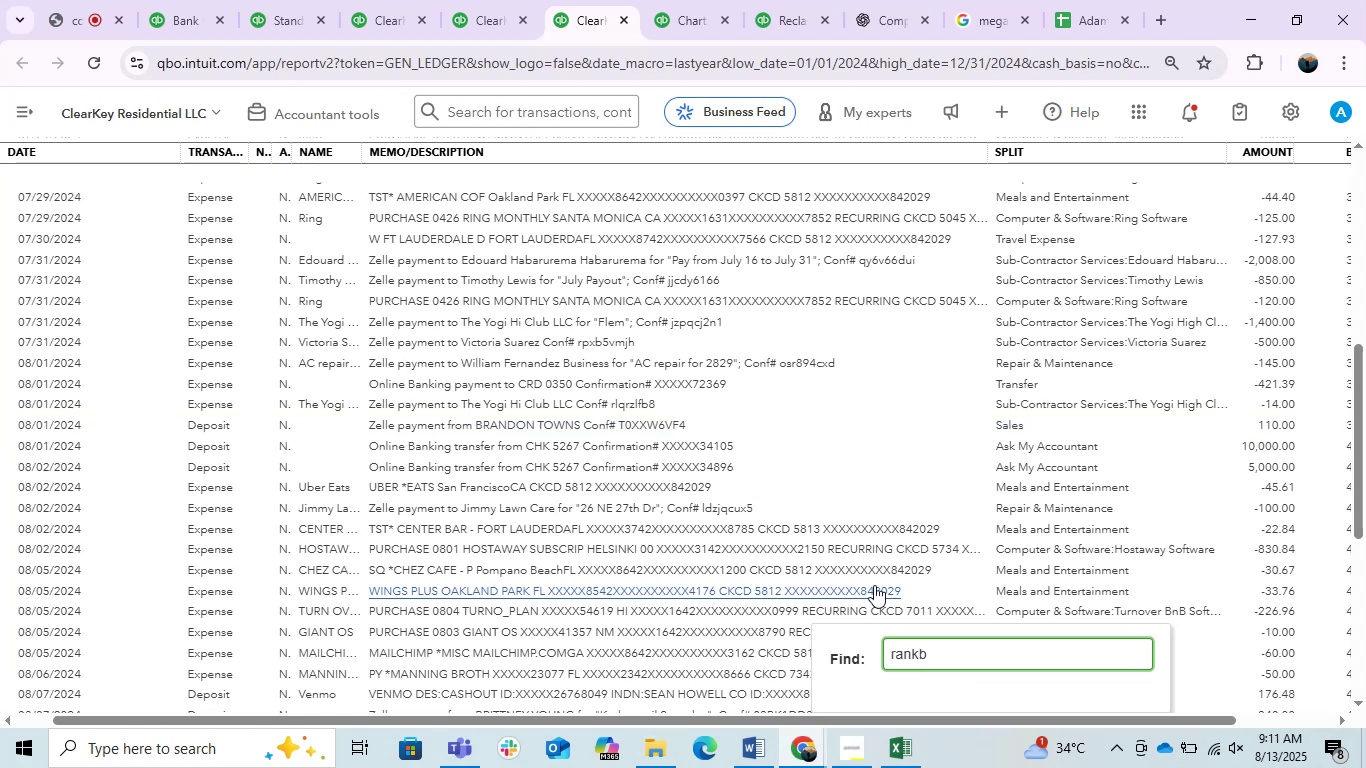 
key(Enter)
 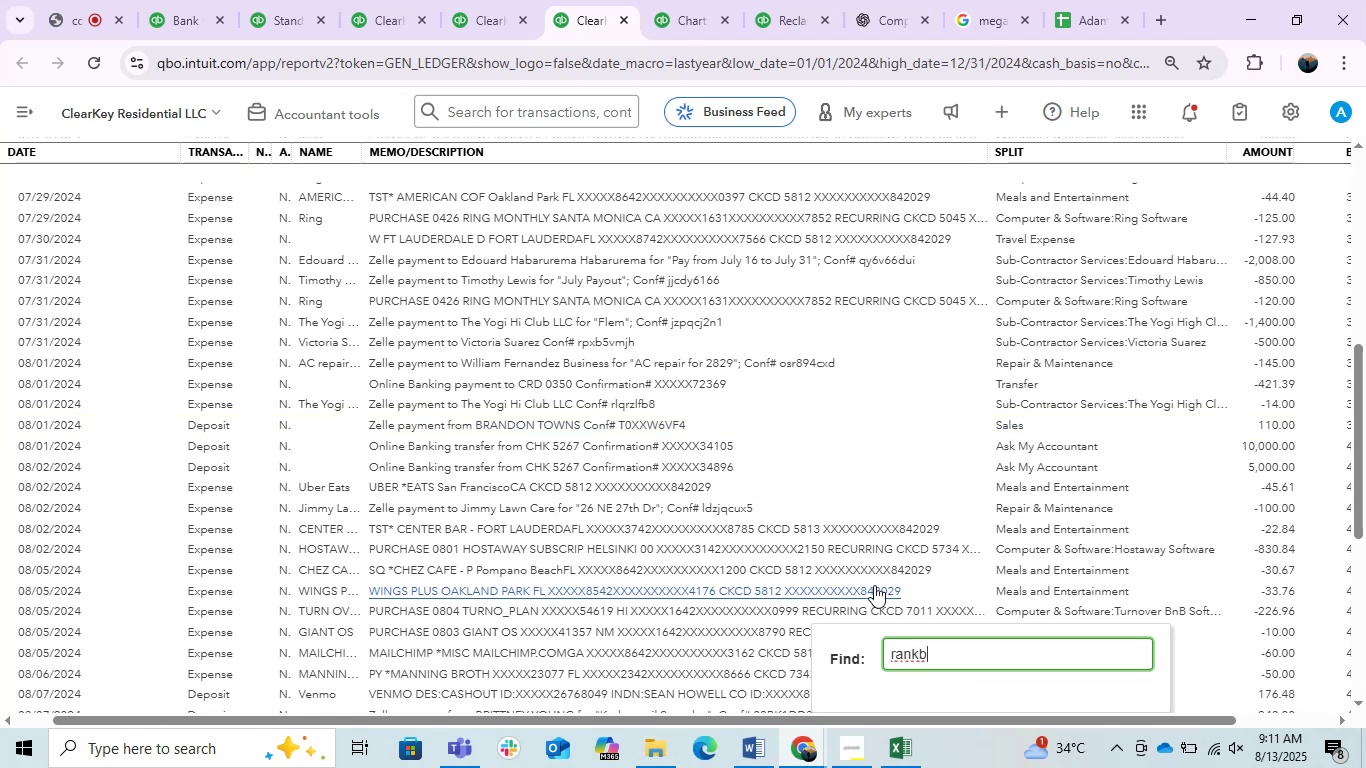 
key(Enter)
 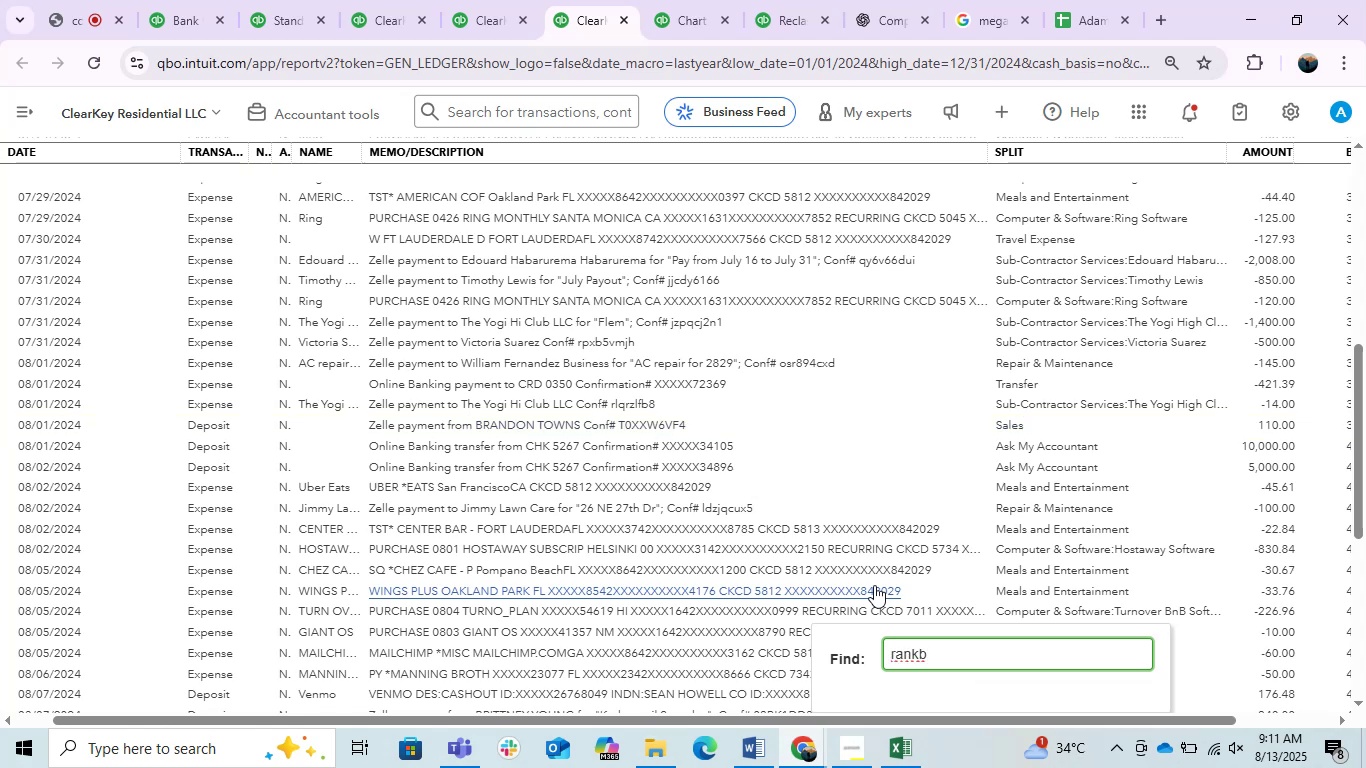 
hold_key(key=Backspace, duration=0.85)
 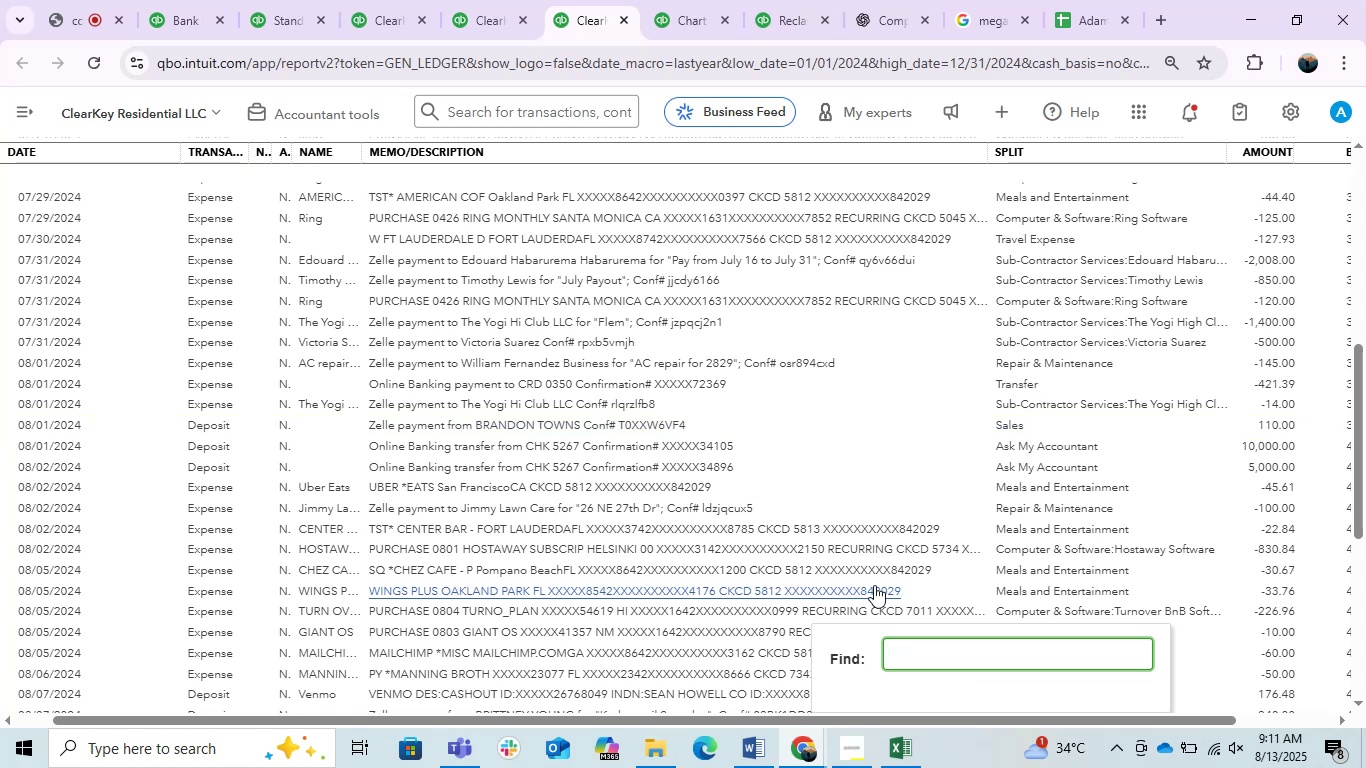 
key(Backspace)
 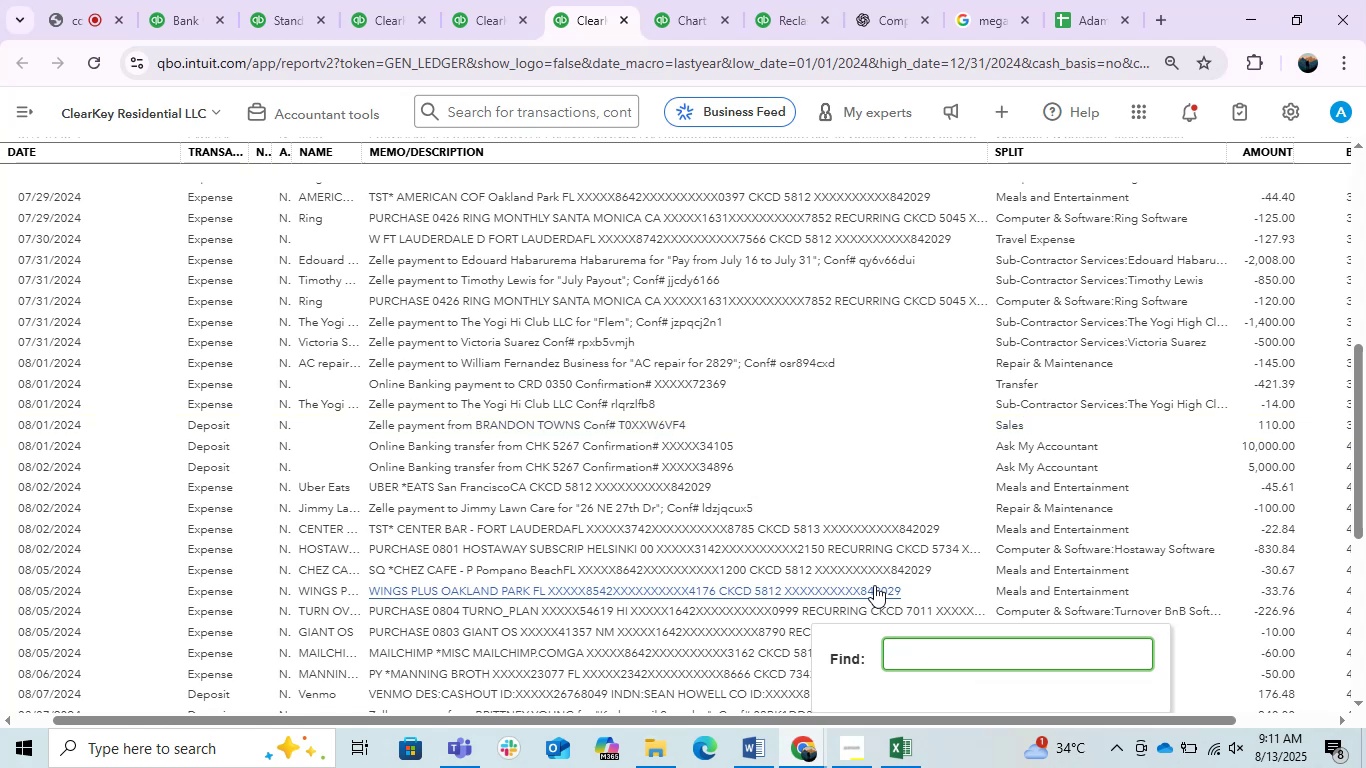 
key(Backspace)
 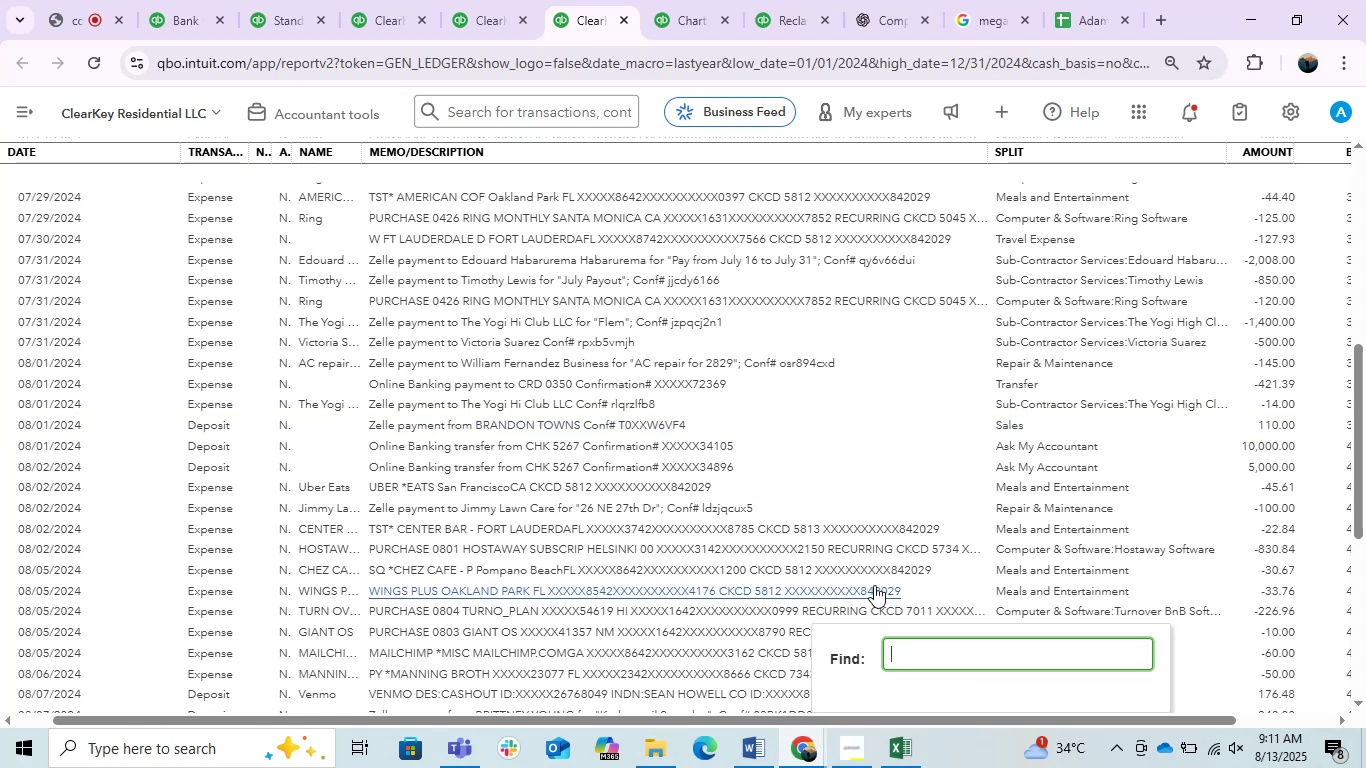 
key(Backspace)
 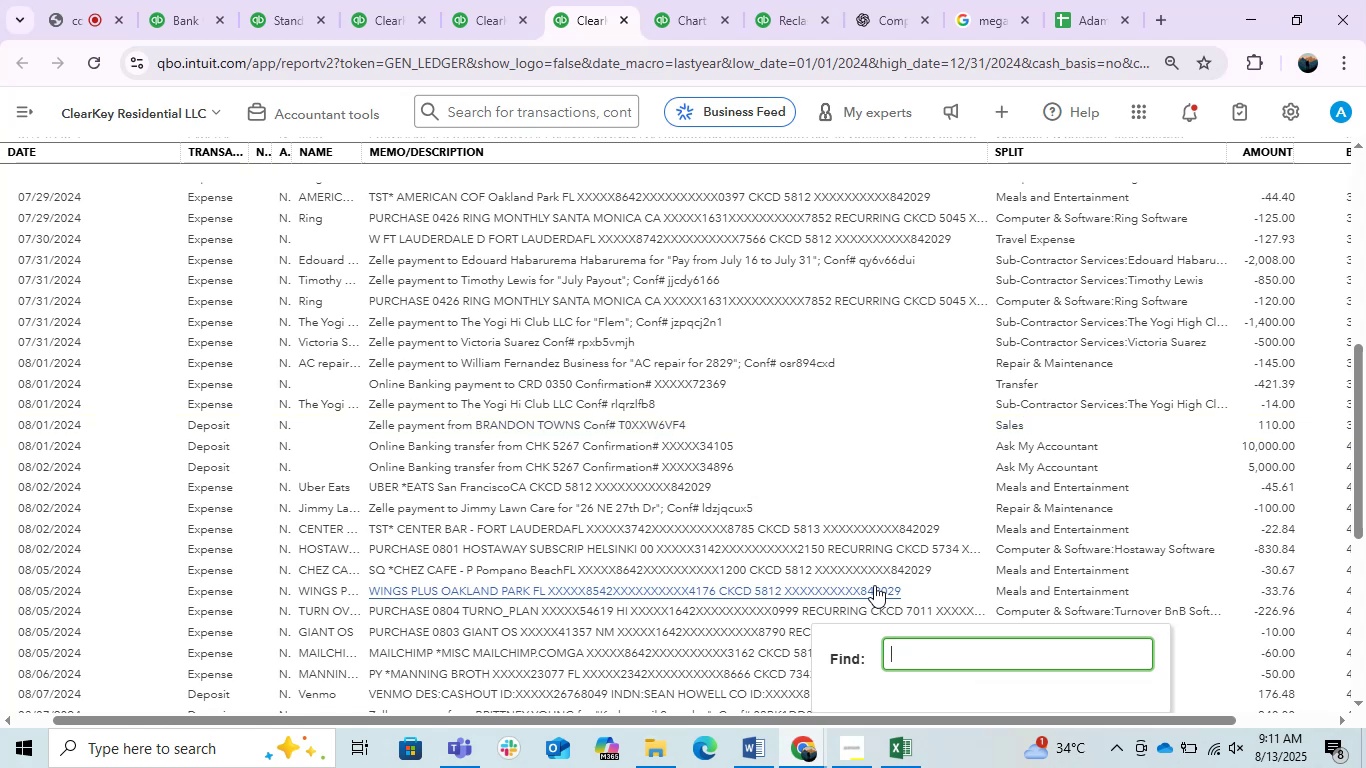 
key(Backspace)
 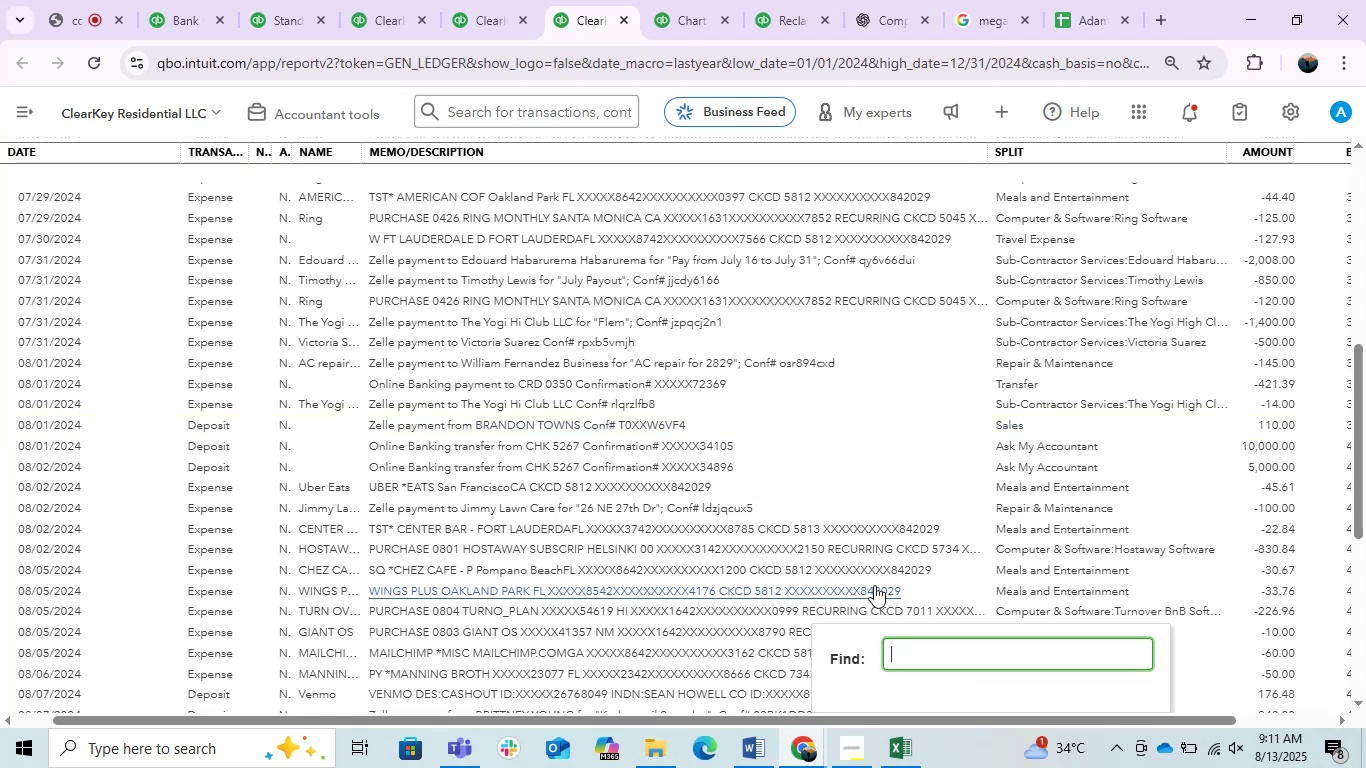 
key(Backspace)
 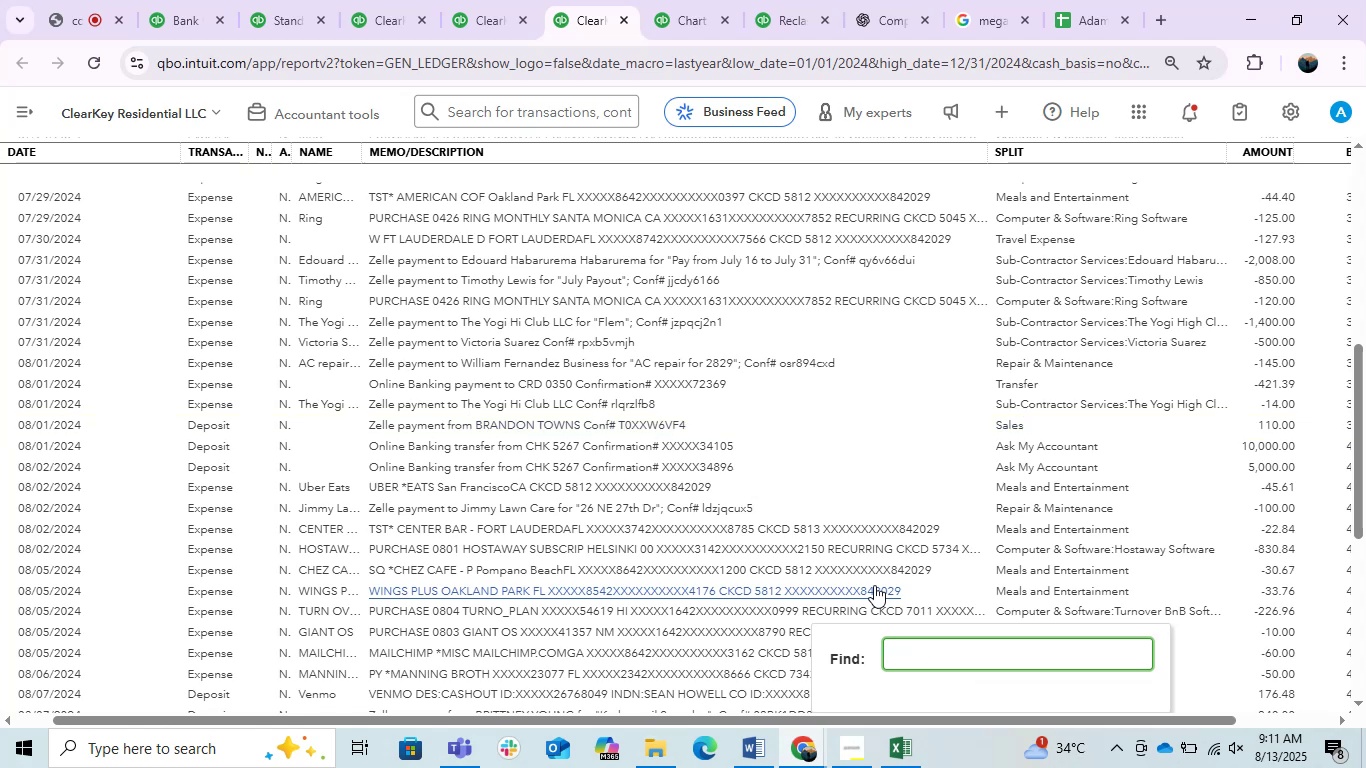 
key(Backspace)
 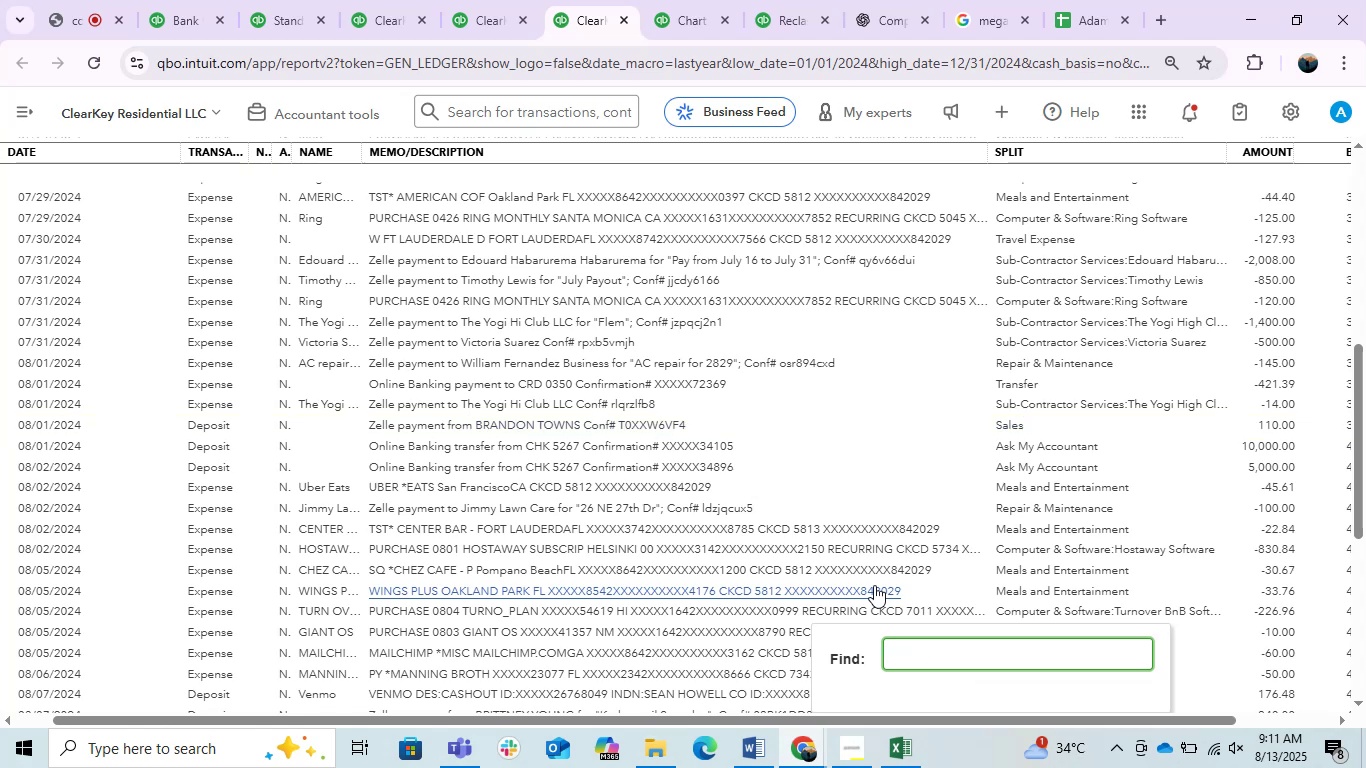 
key(Backspace)
 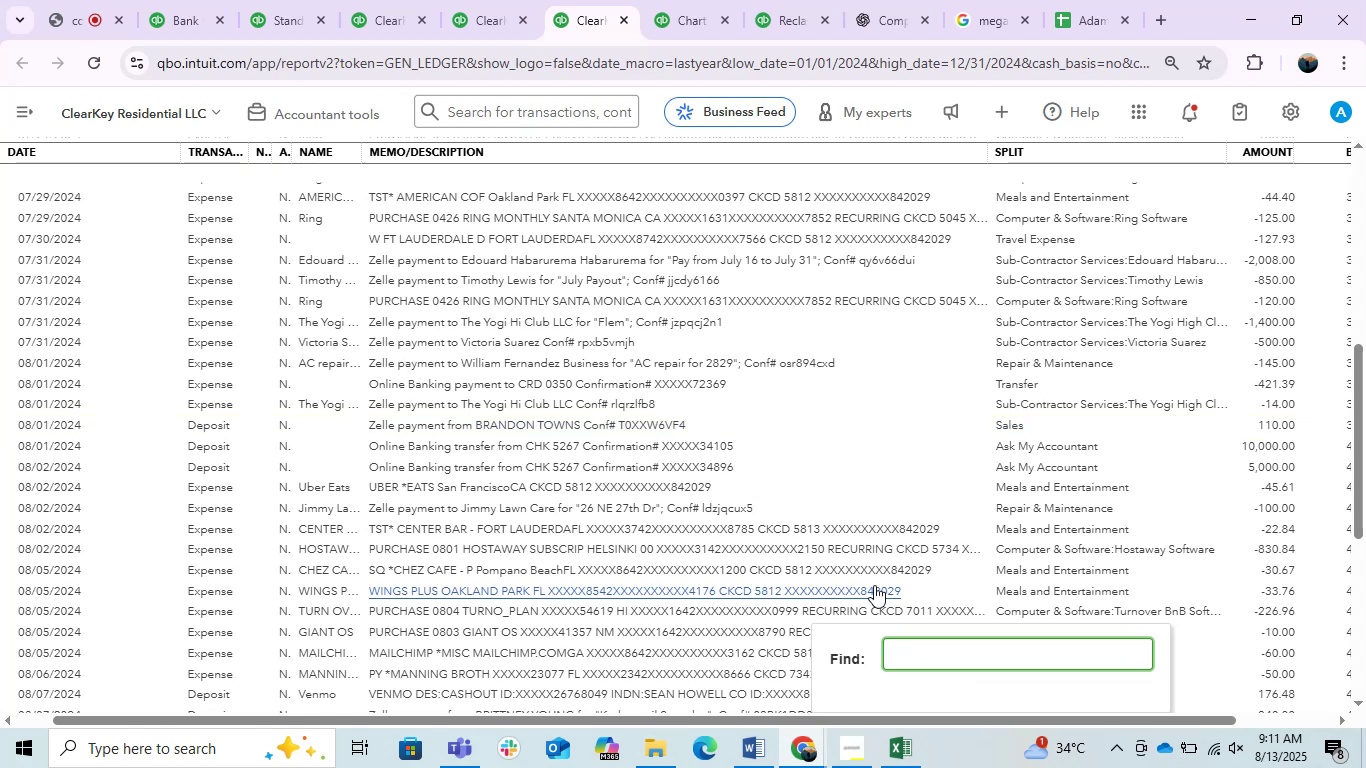 
key(Backspace)
 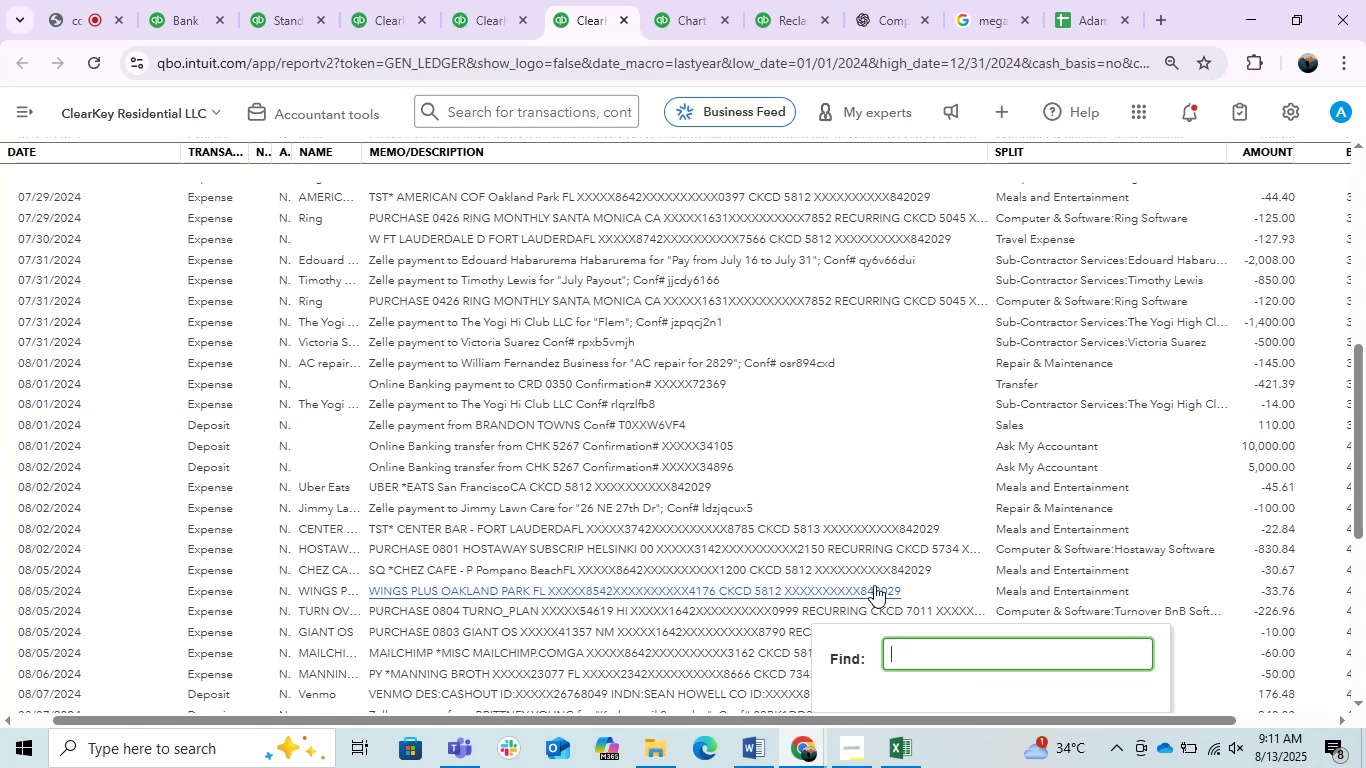 
key(Backspace)
 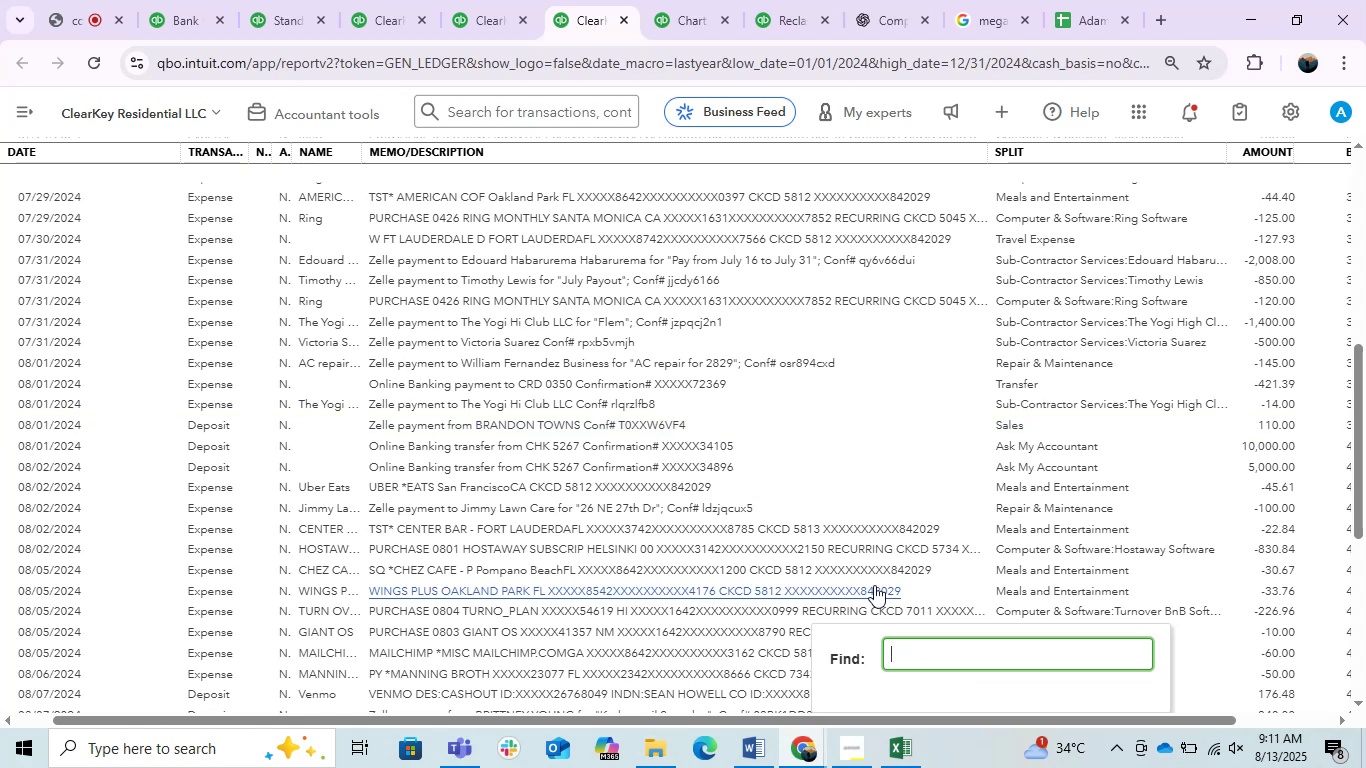 
key(Backspace)
 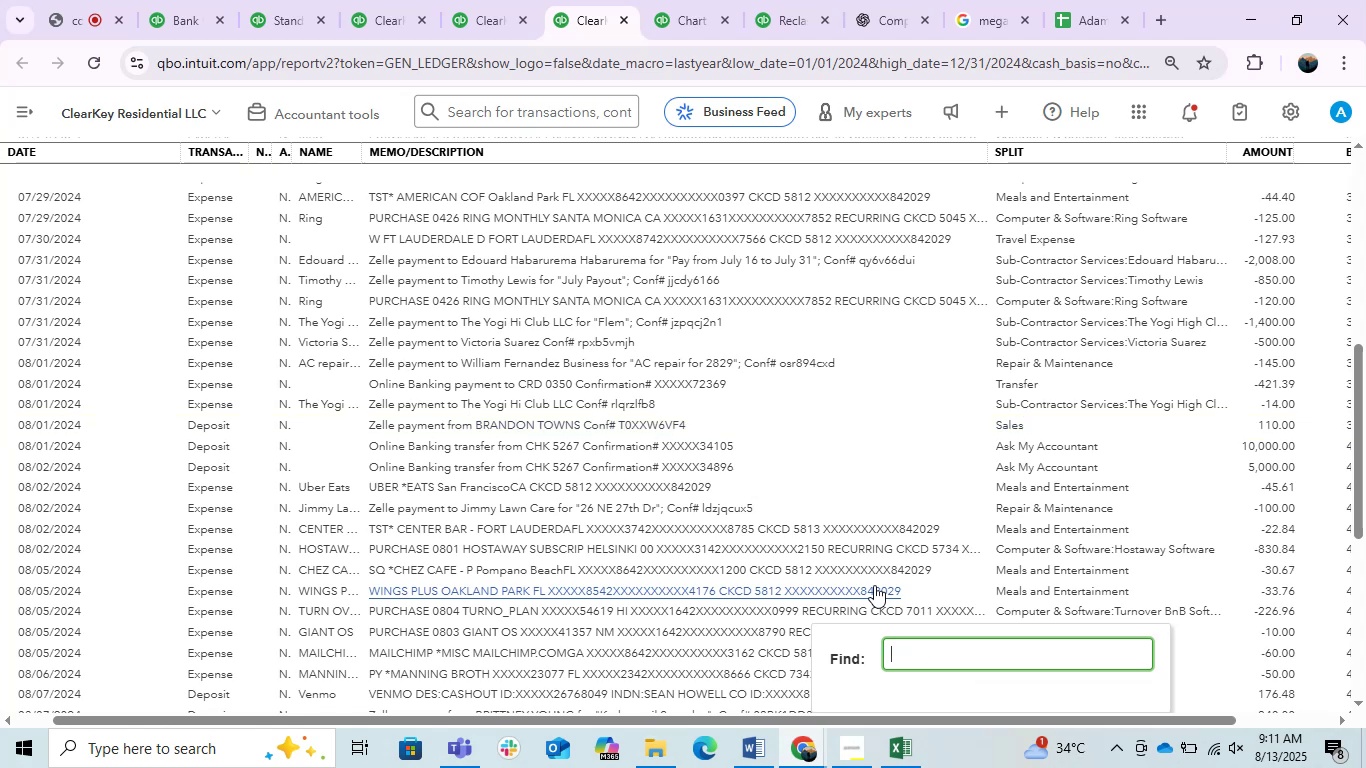 
key(Backspace)
 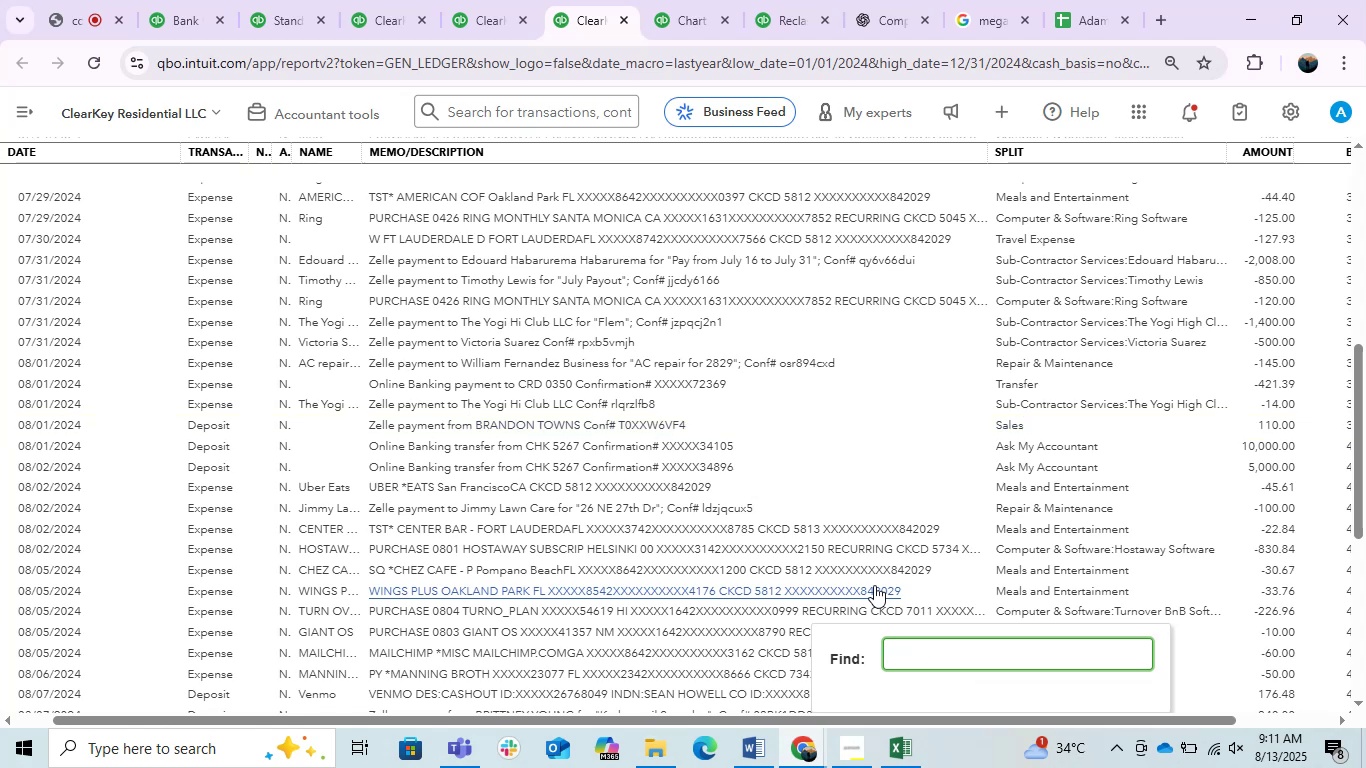 
key(Backspace)
 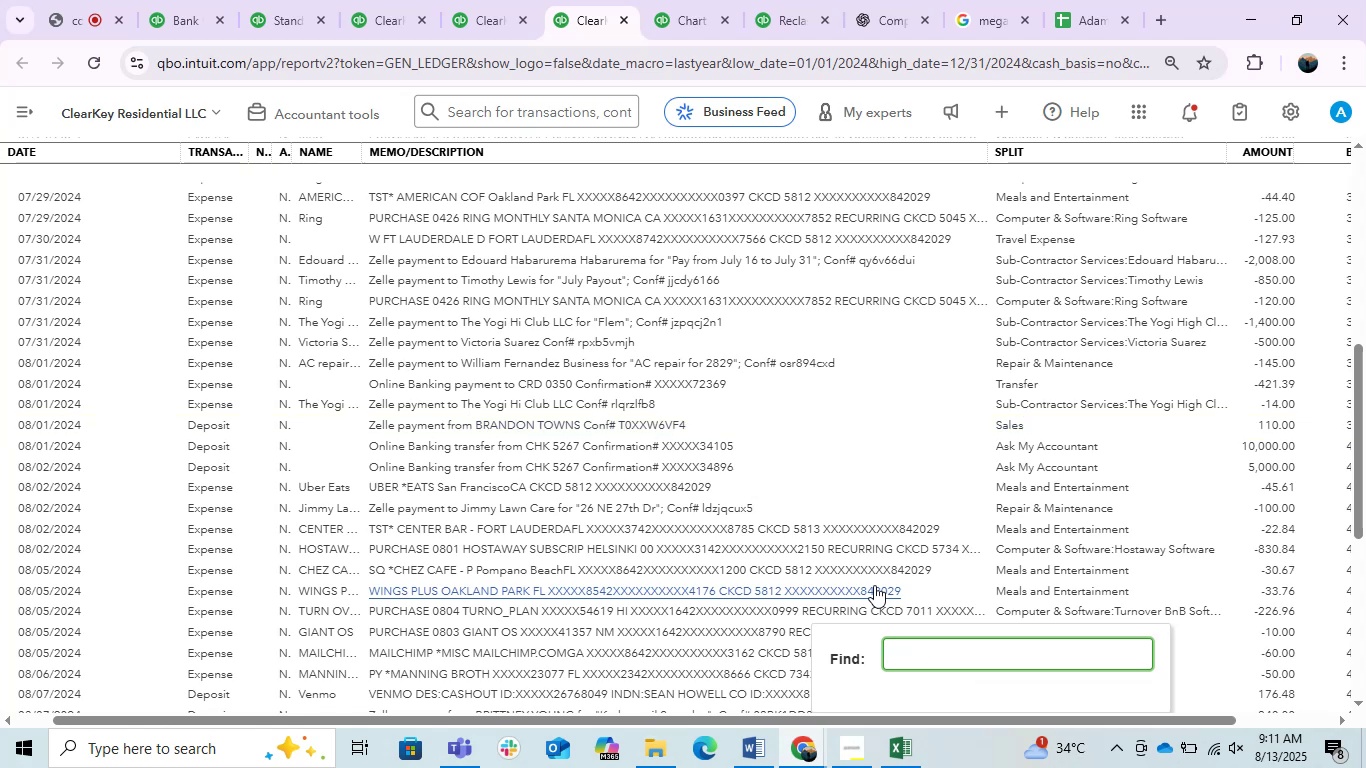 
key(Backspace)
 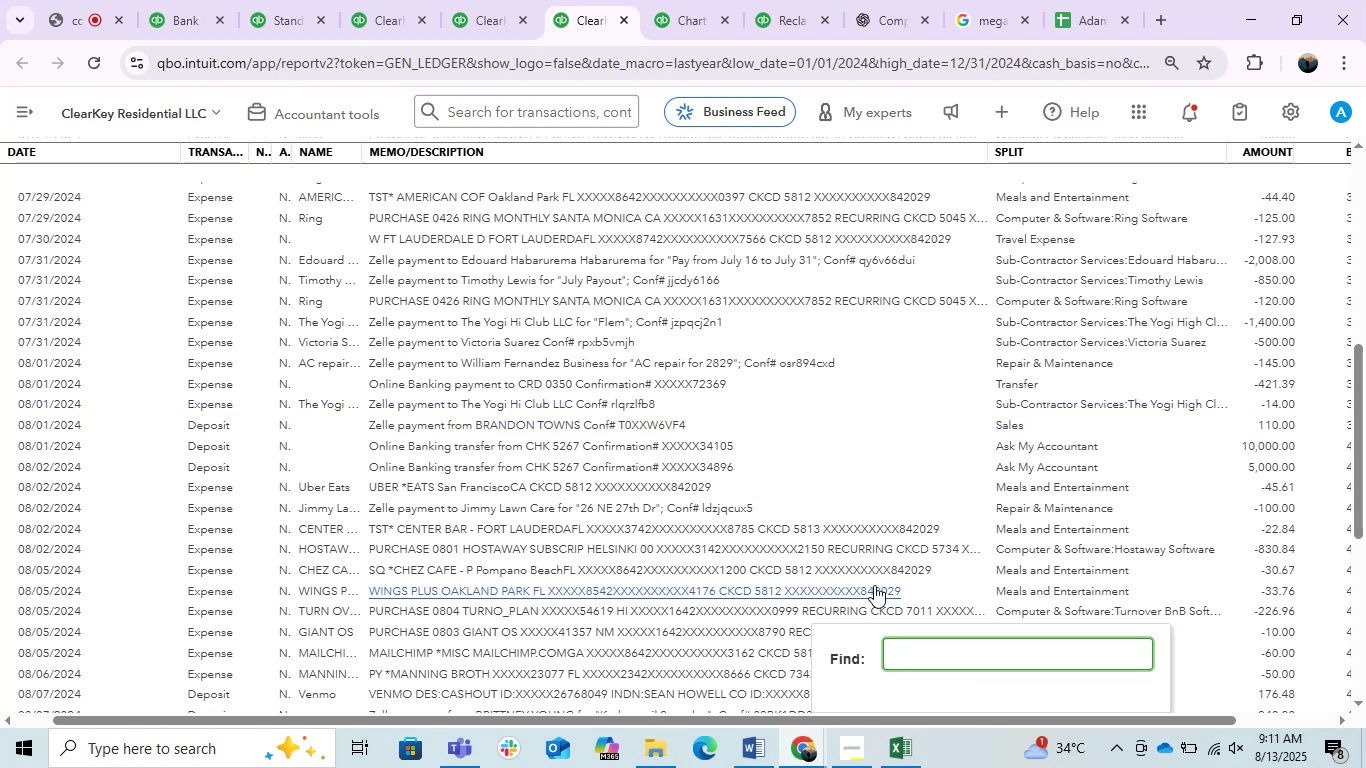 
key(Backspace)
 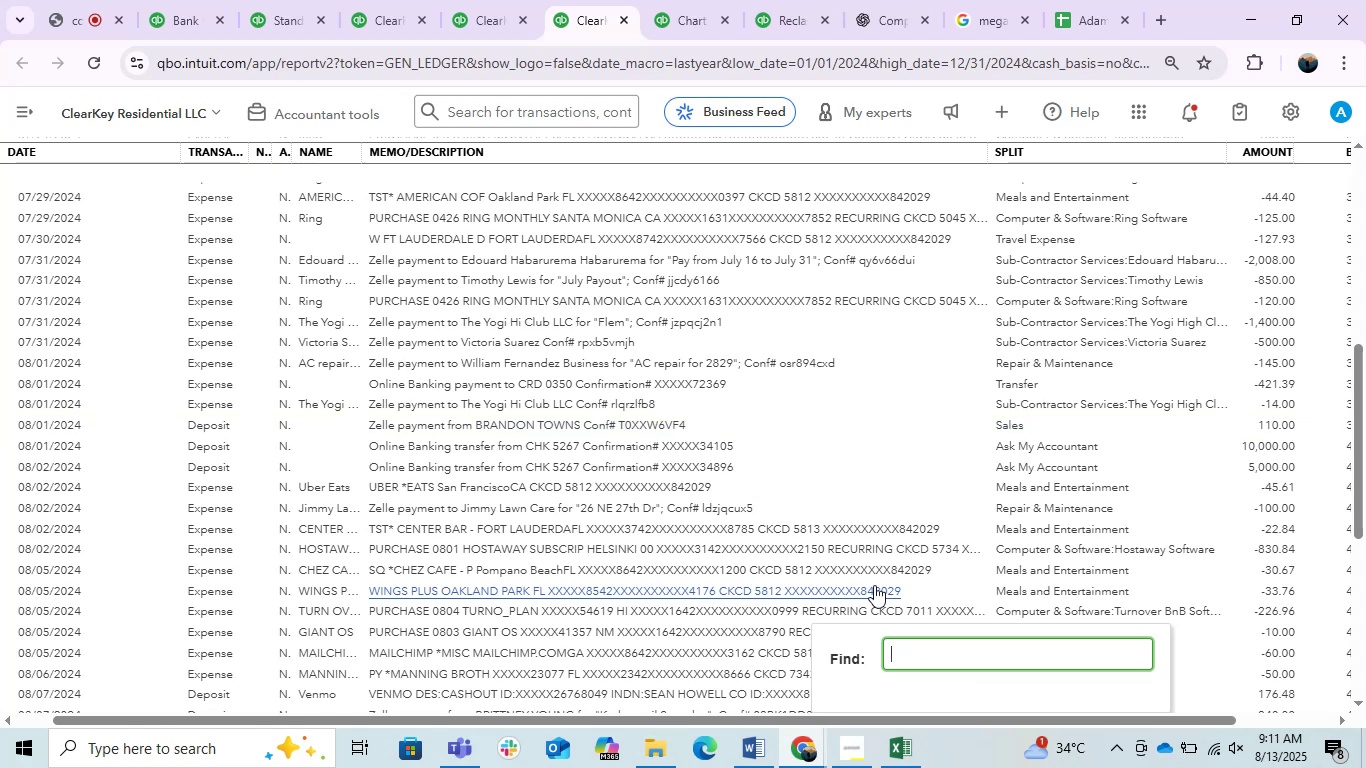 
key(Backspace)
 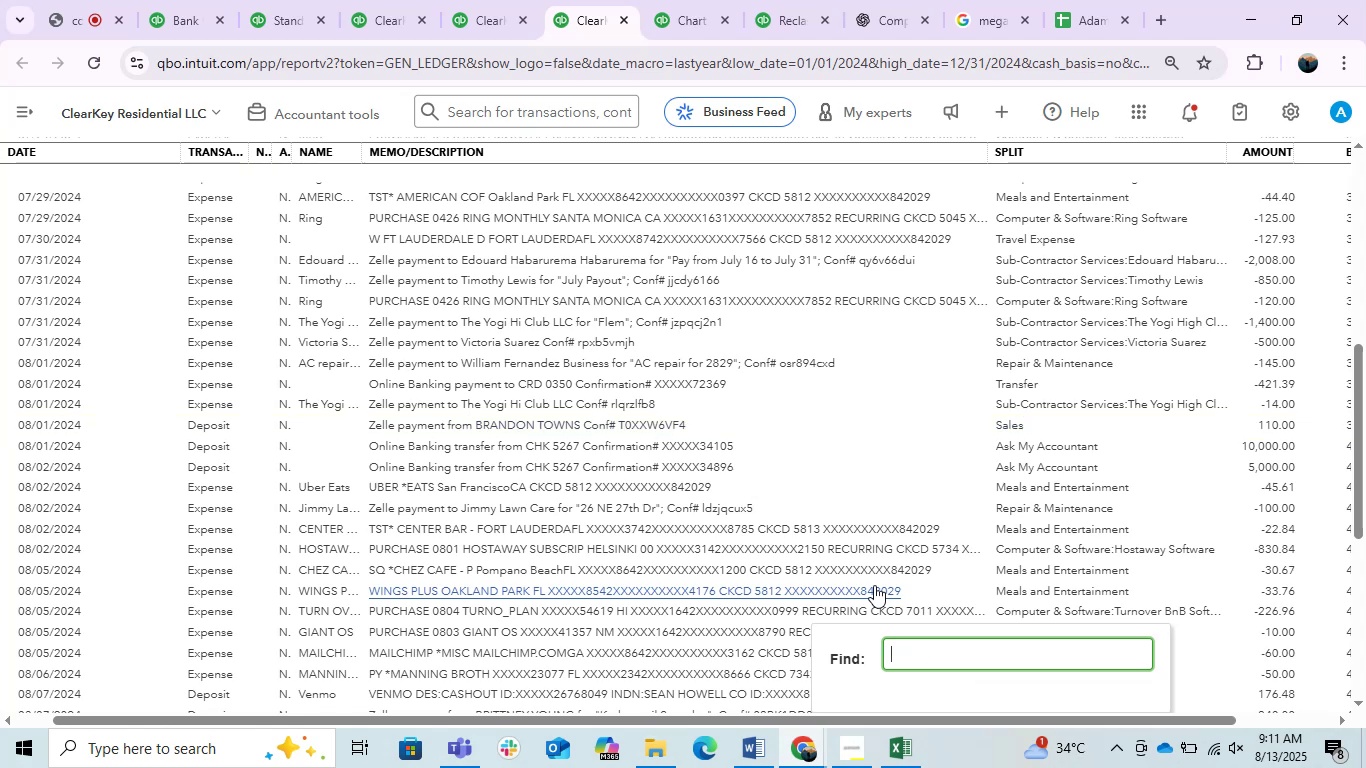 
key(Backspace)
 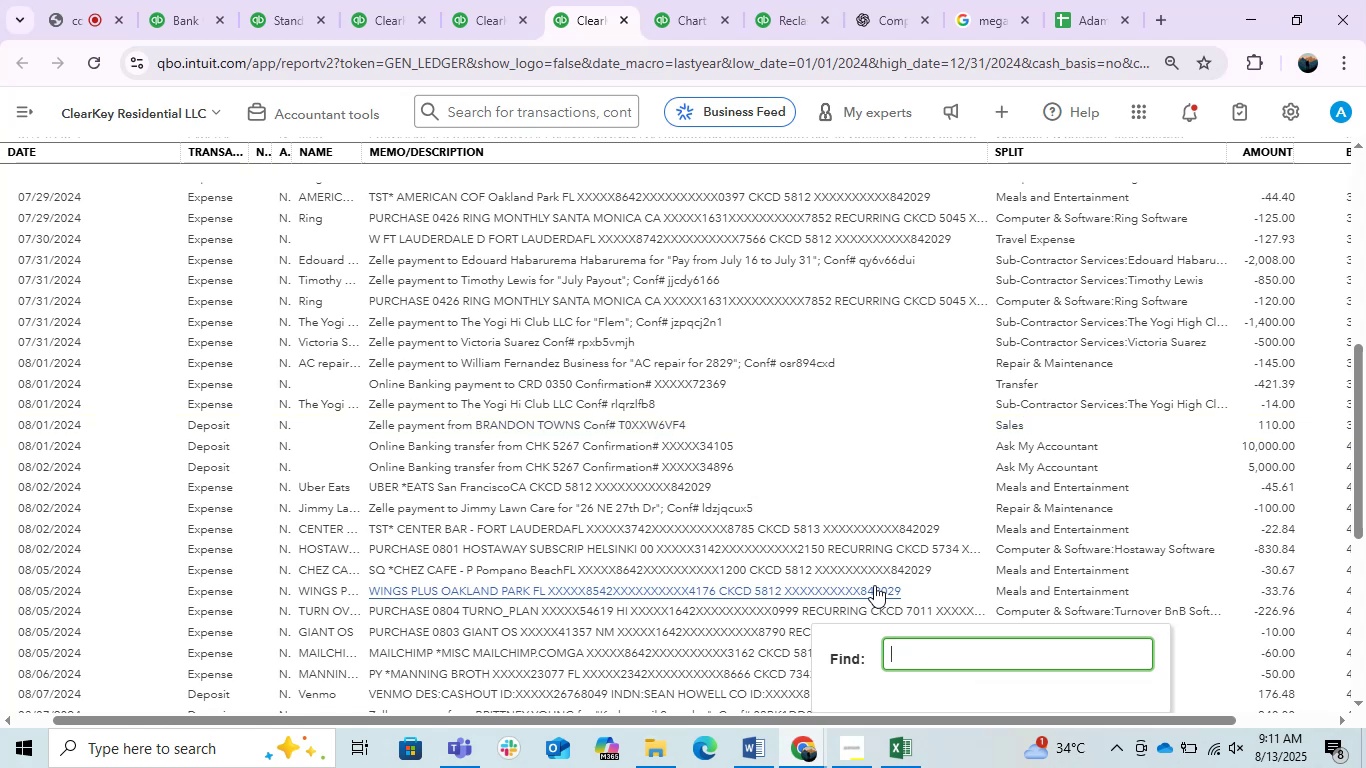 
key(Backspace)
 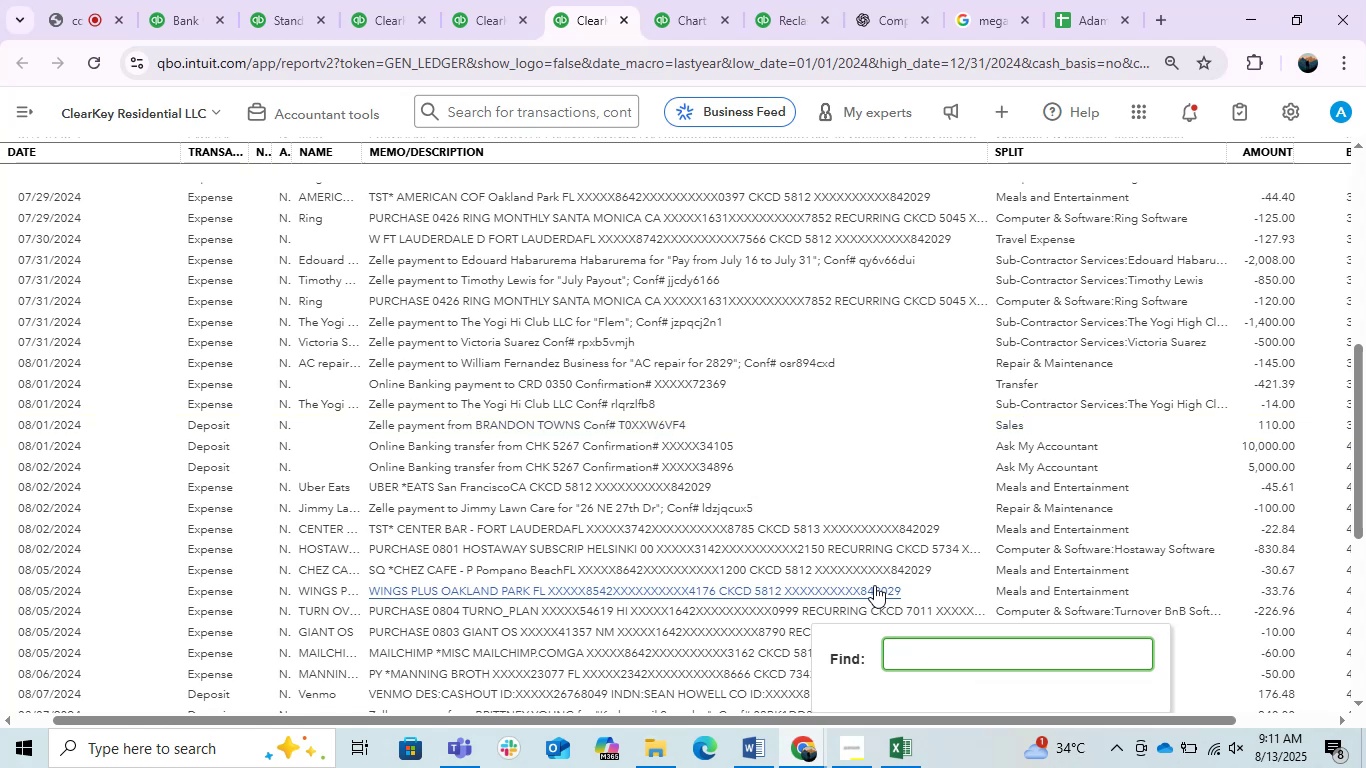 
key(Backspace)
 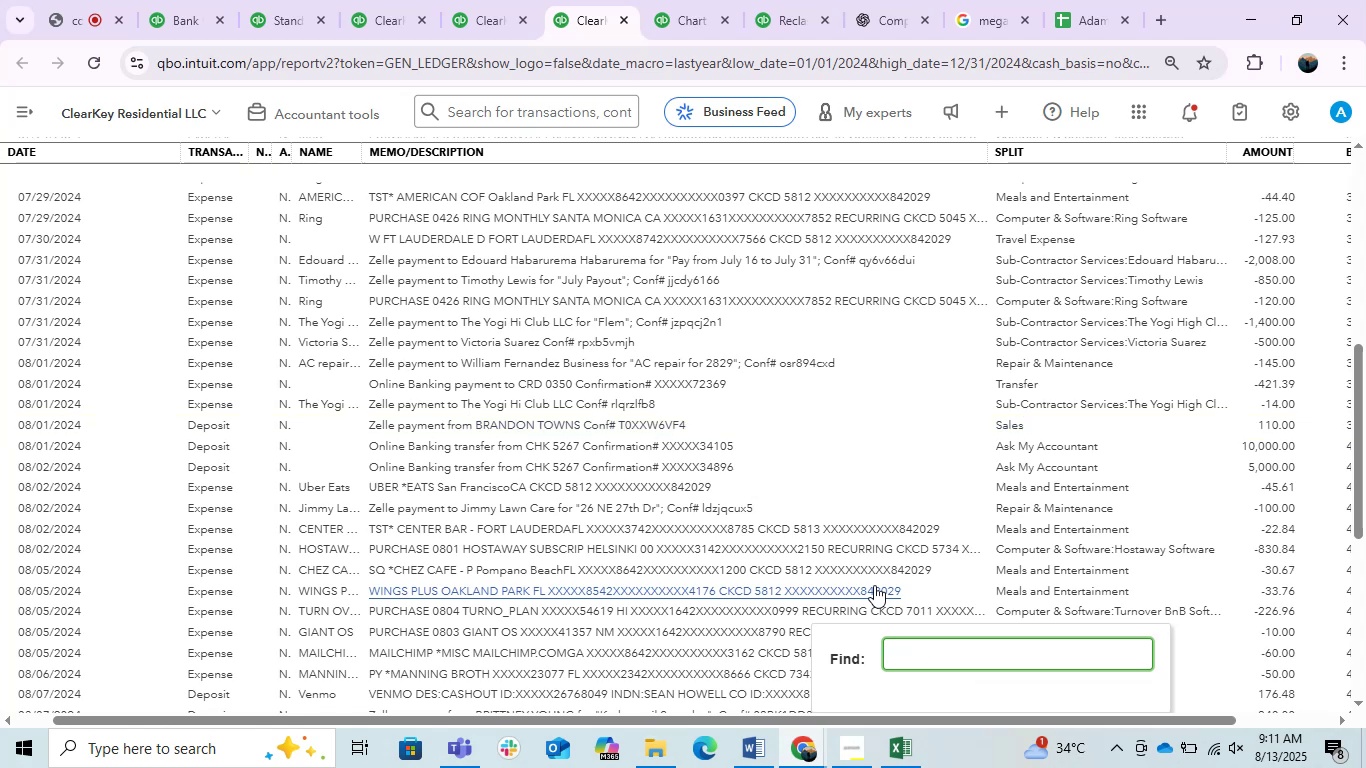 
key(Backspace)
 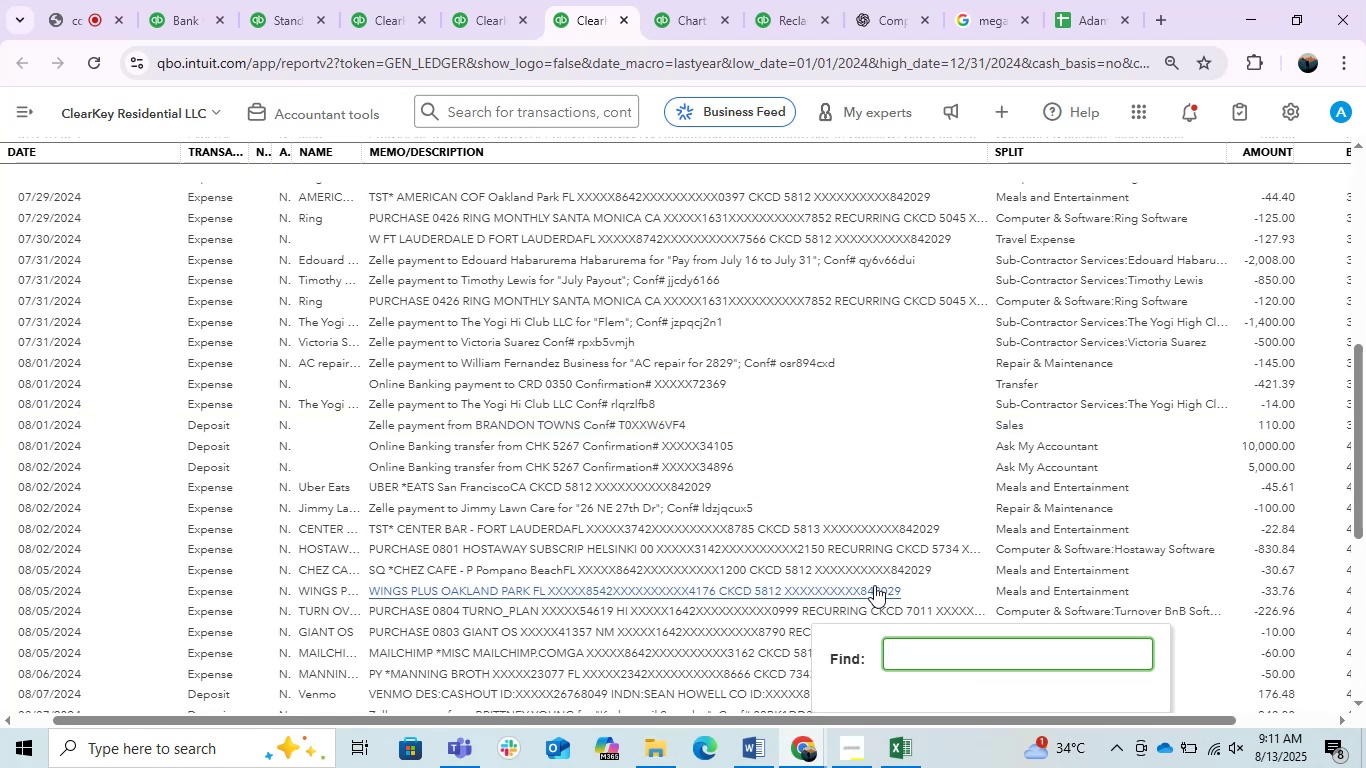 
key(Backspace)
 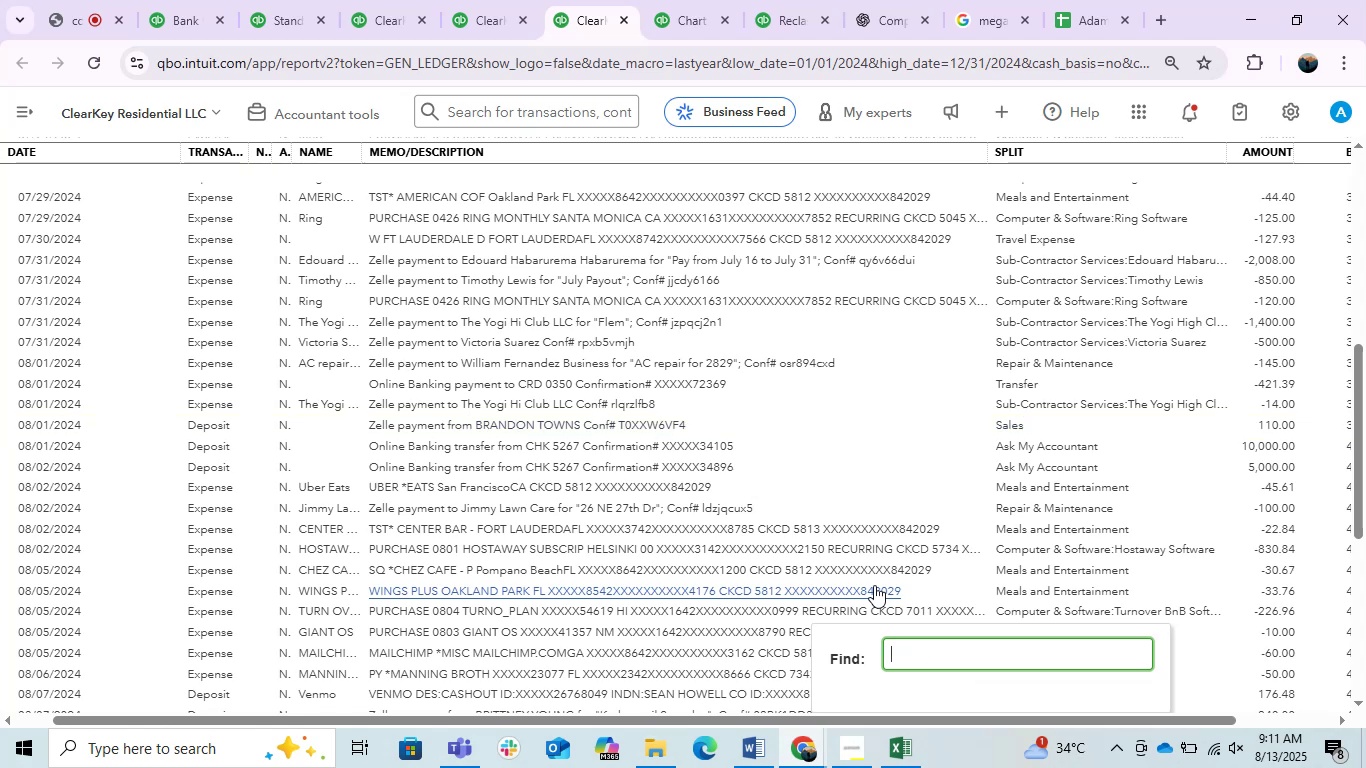 
key(Backspace)
 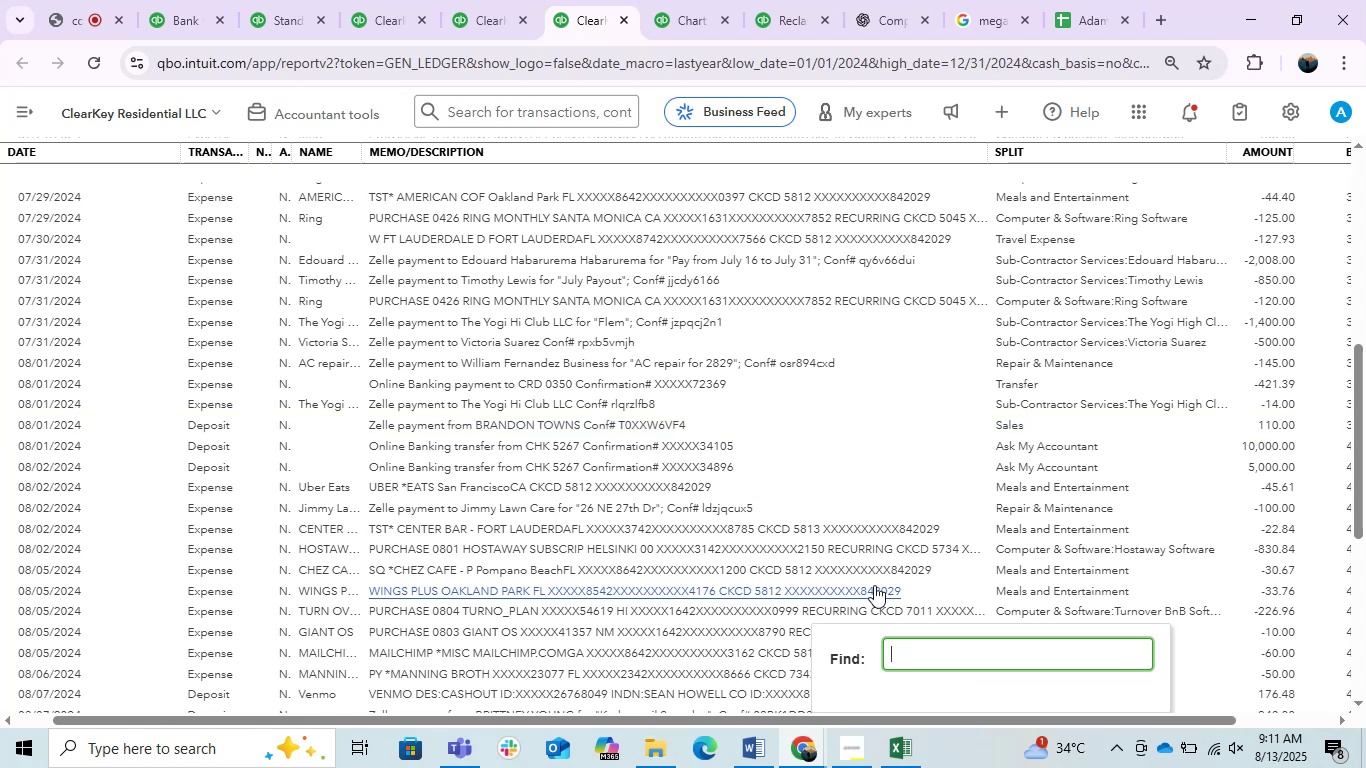 
key(Backspace)
 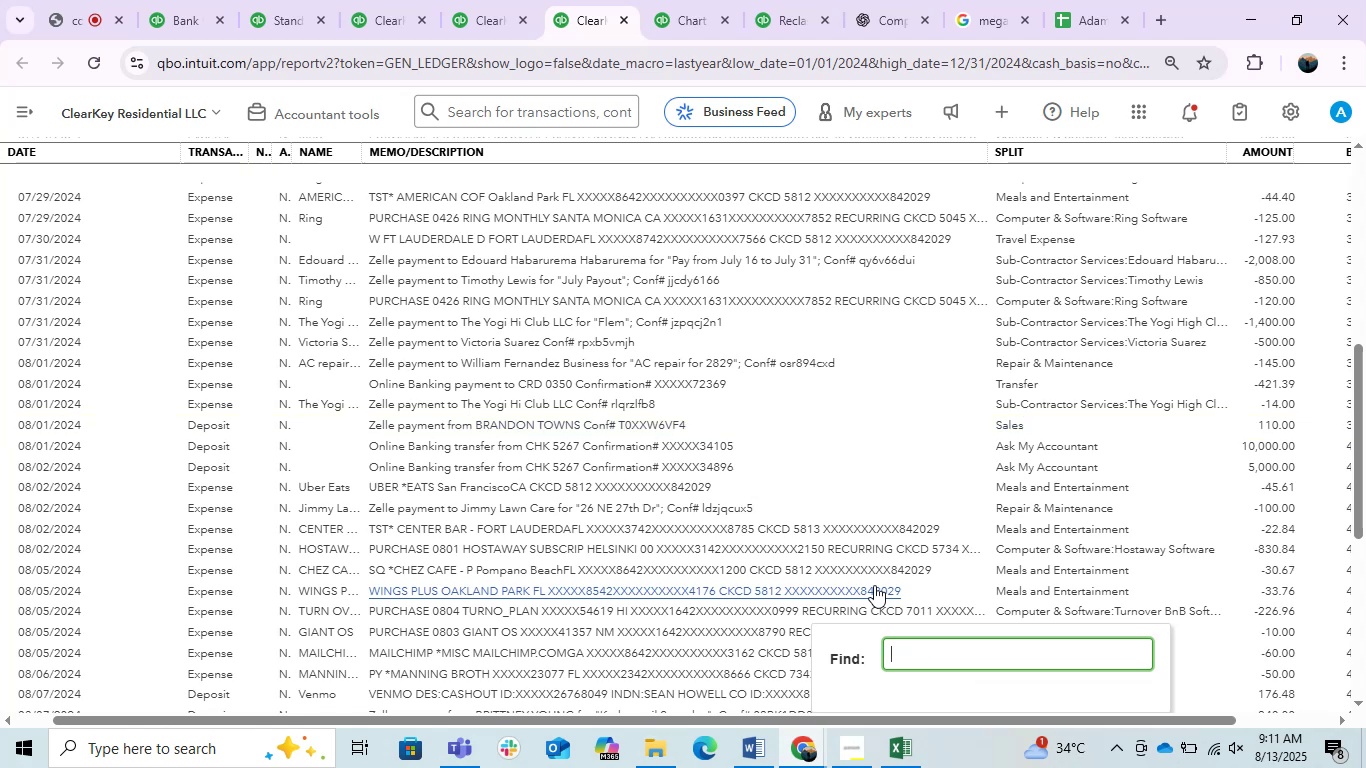 
key(Backspace)
 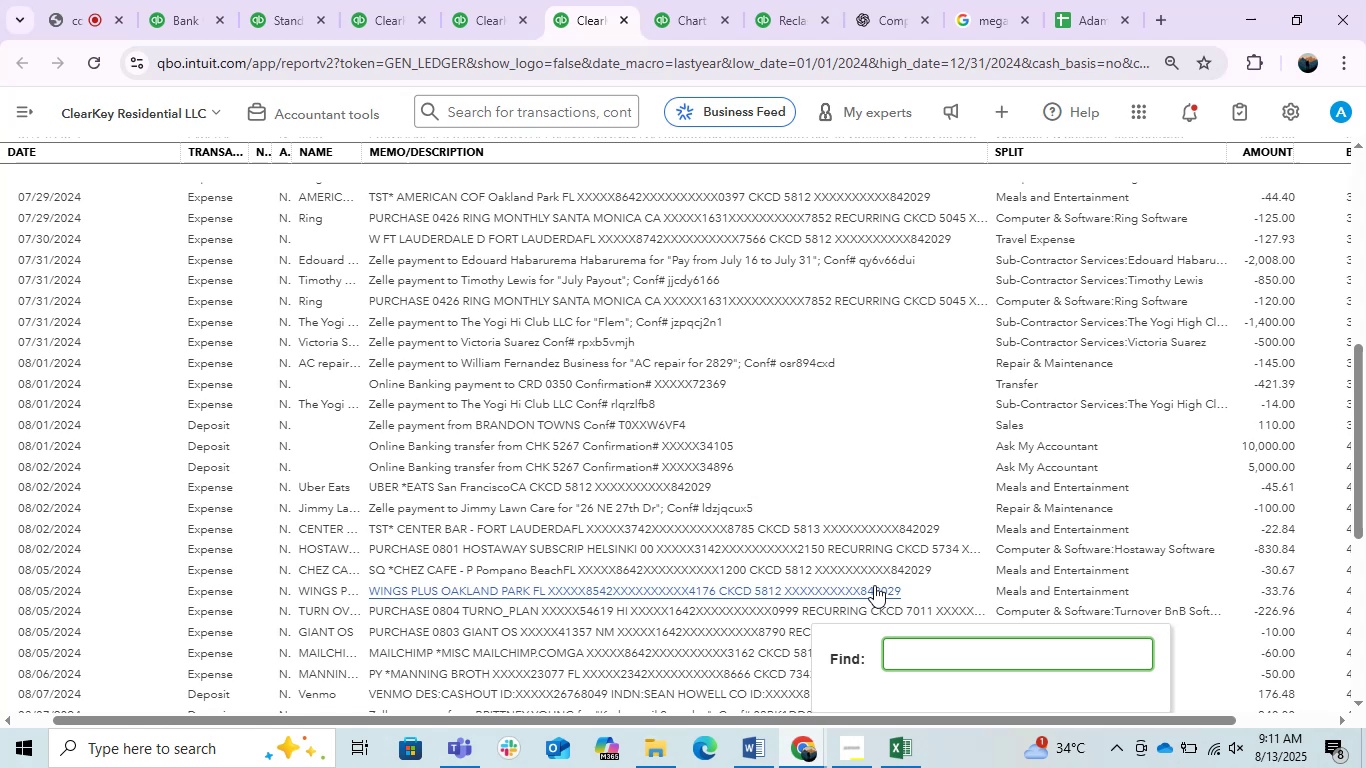 
key(Backspace)
 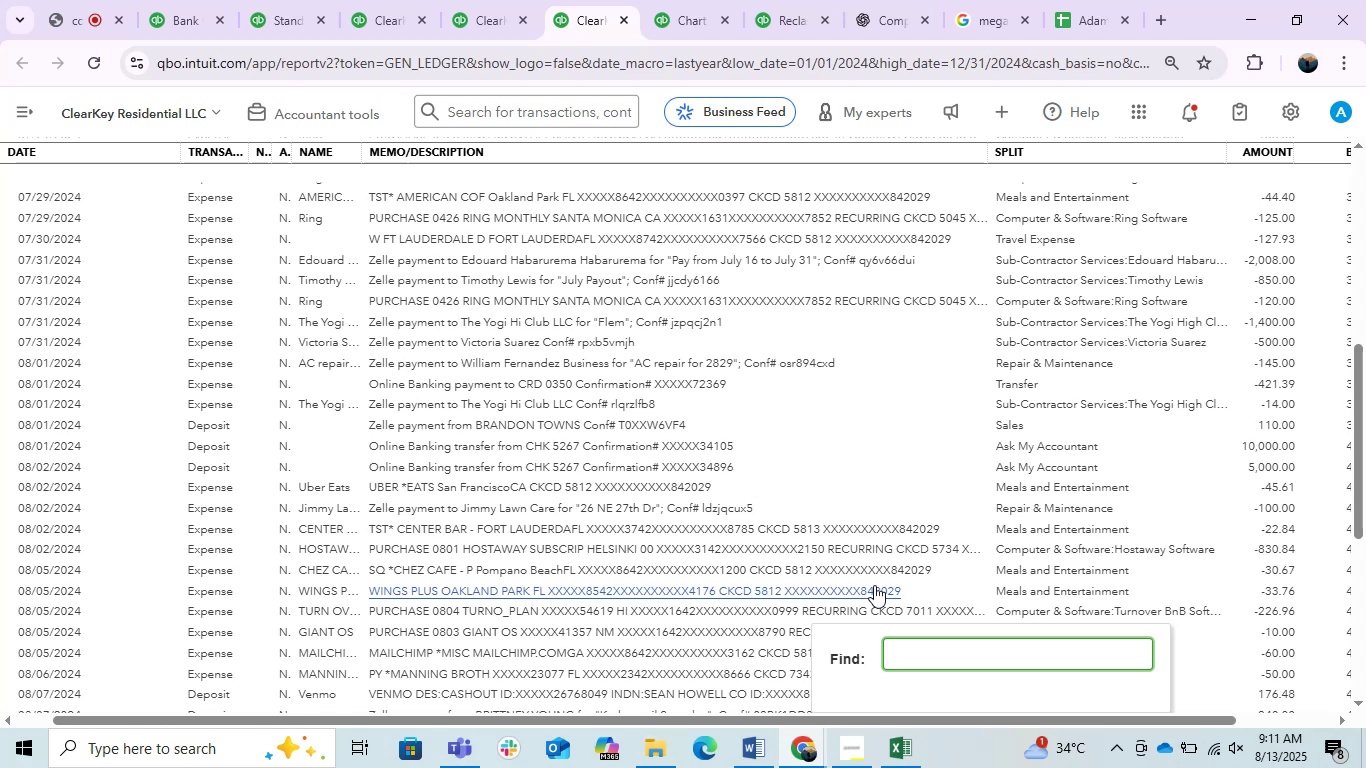 
key(Backspace)
 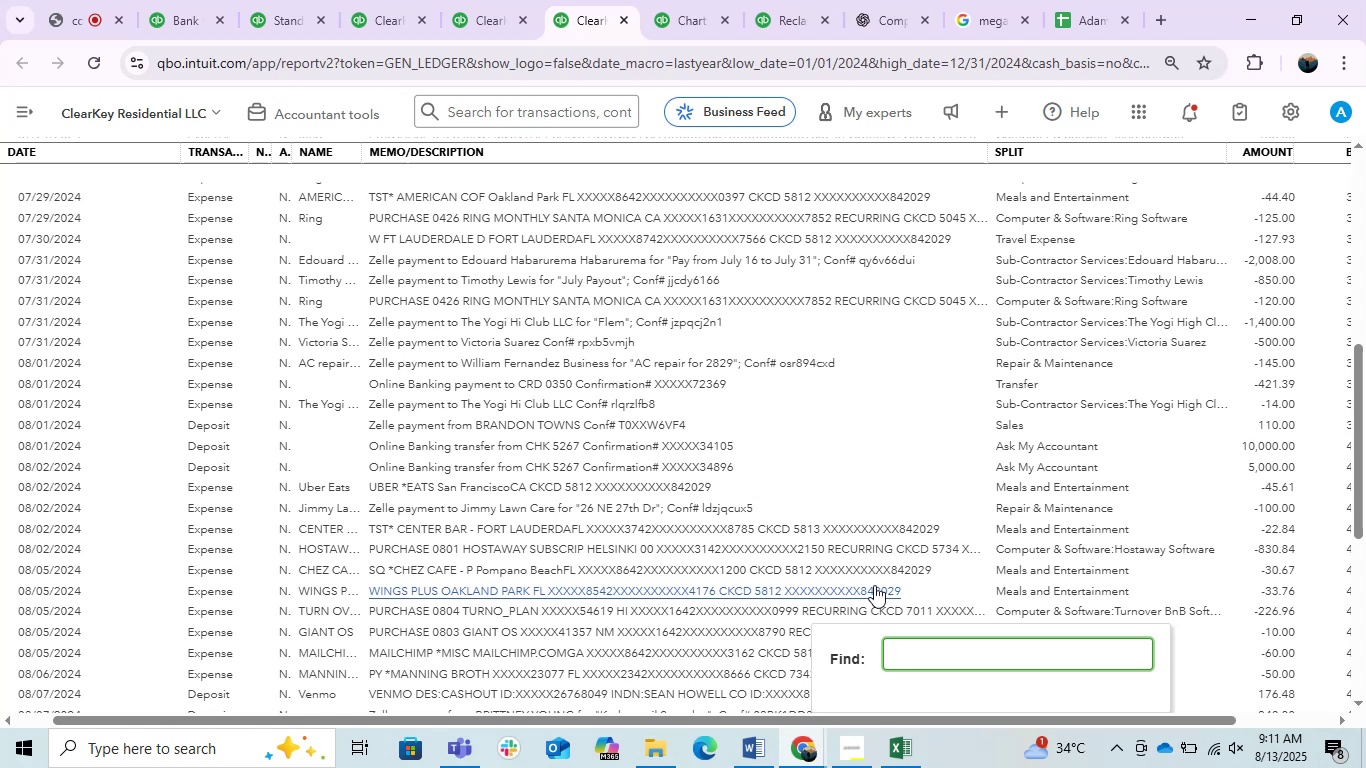 
key(Backspace)
 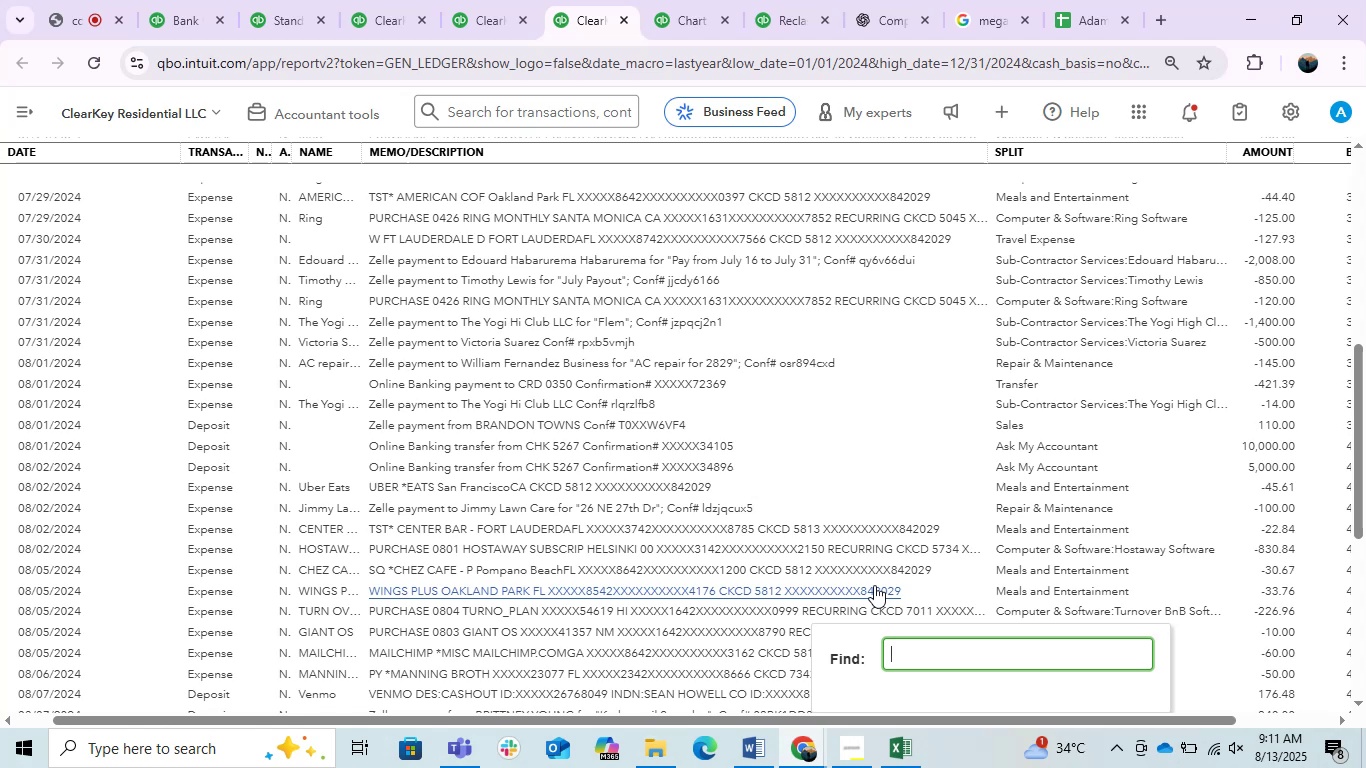 
key(Backspace)
 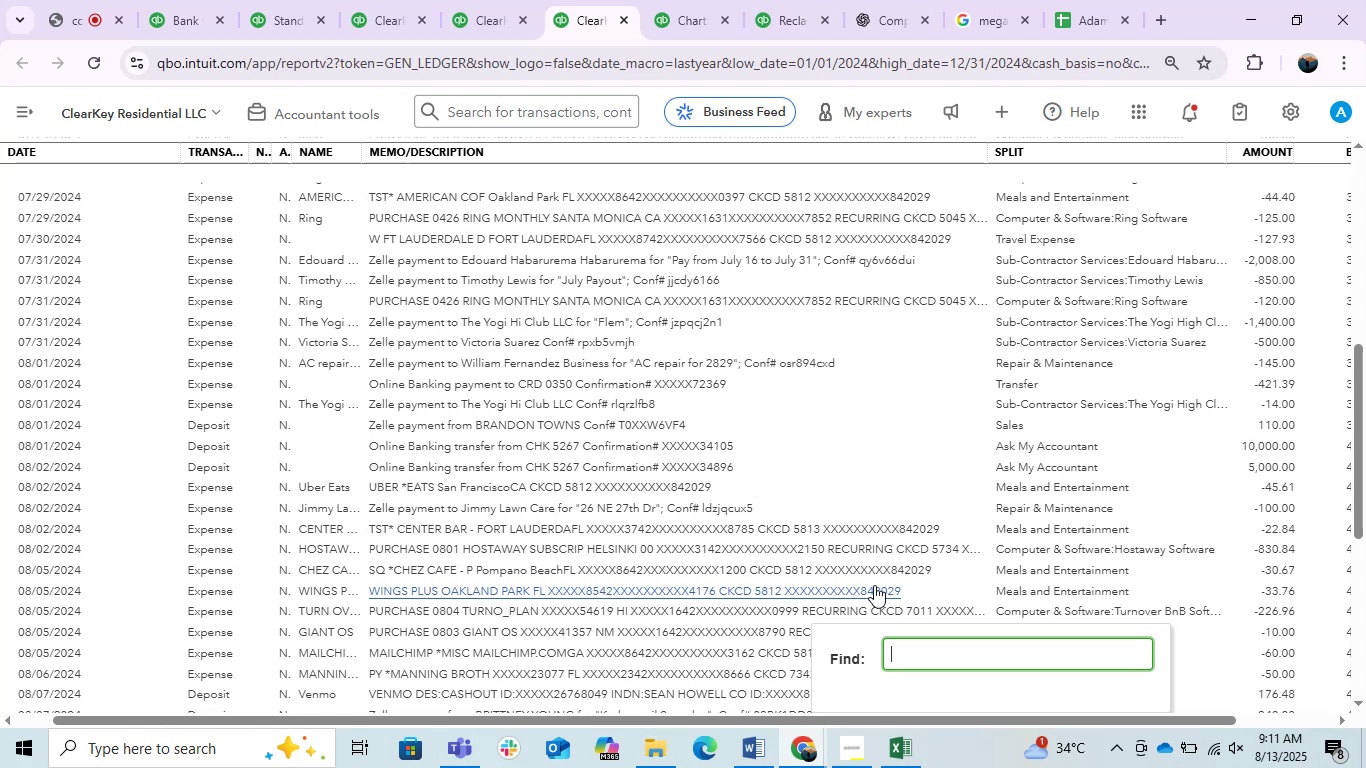 
key(Backspace)
 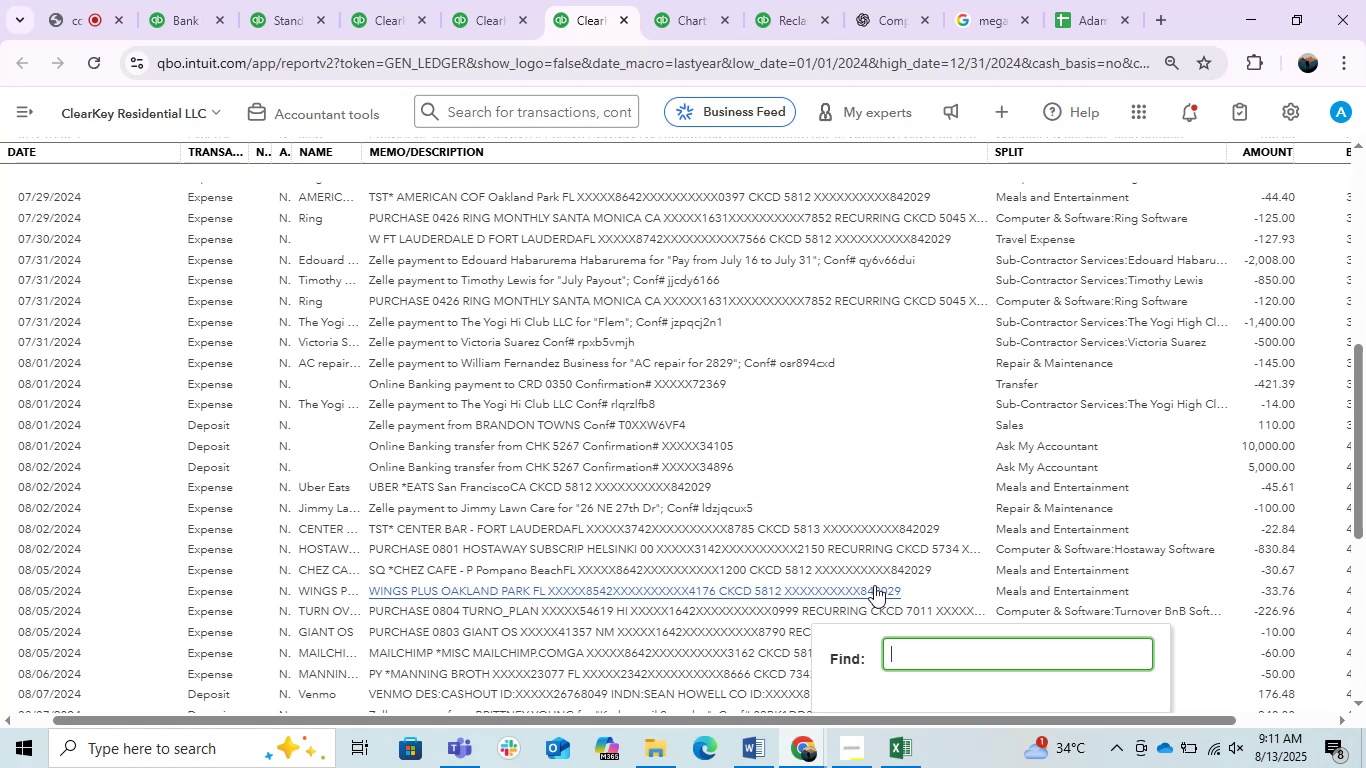 
key(Backspace)
 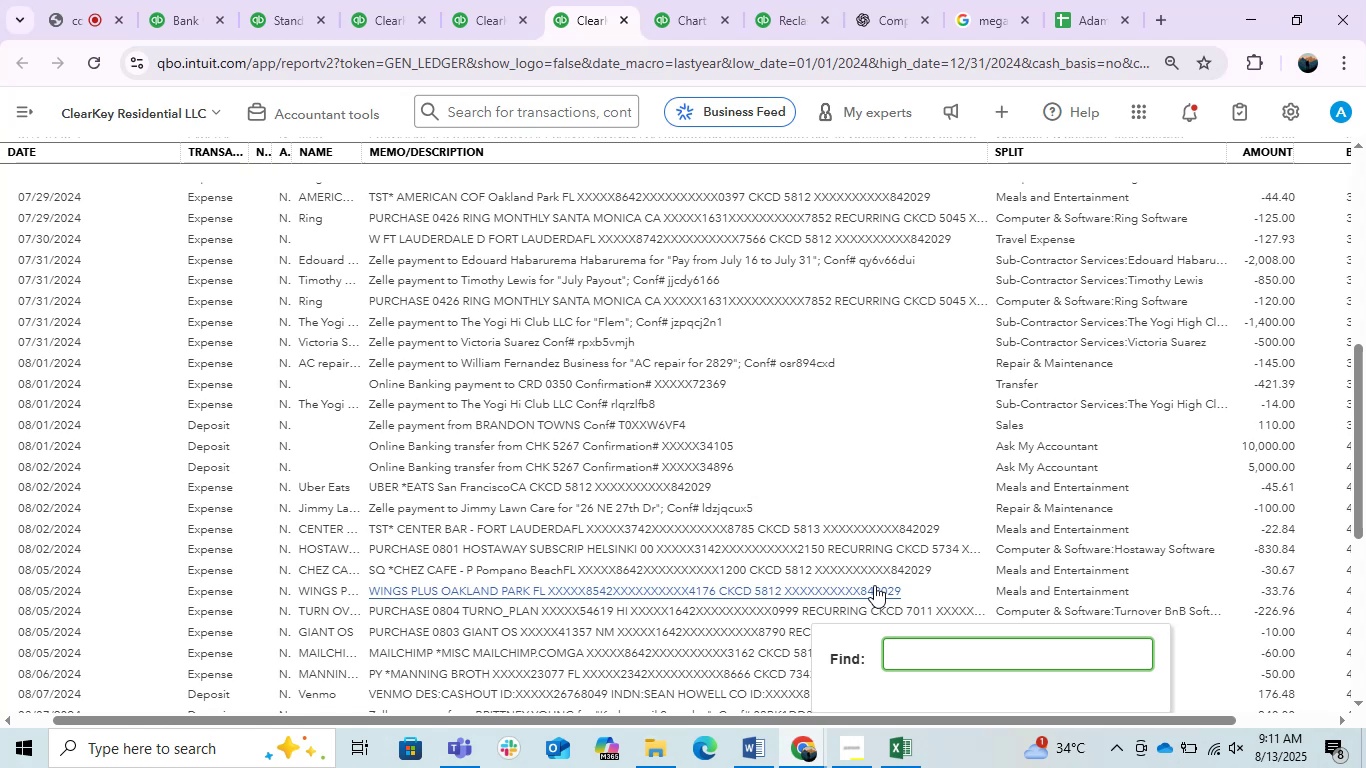 
key(Backspace)
 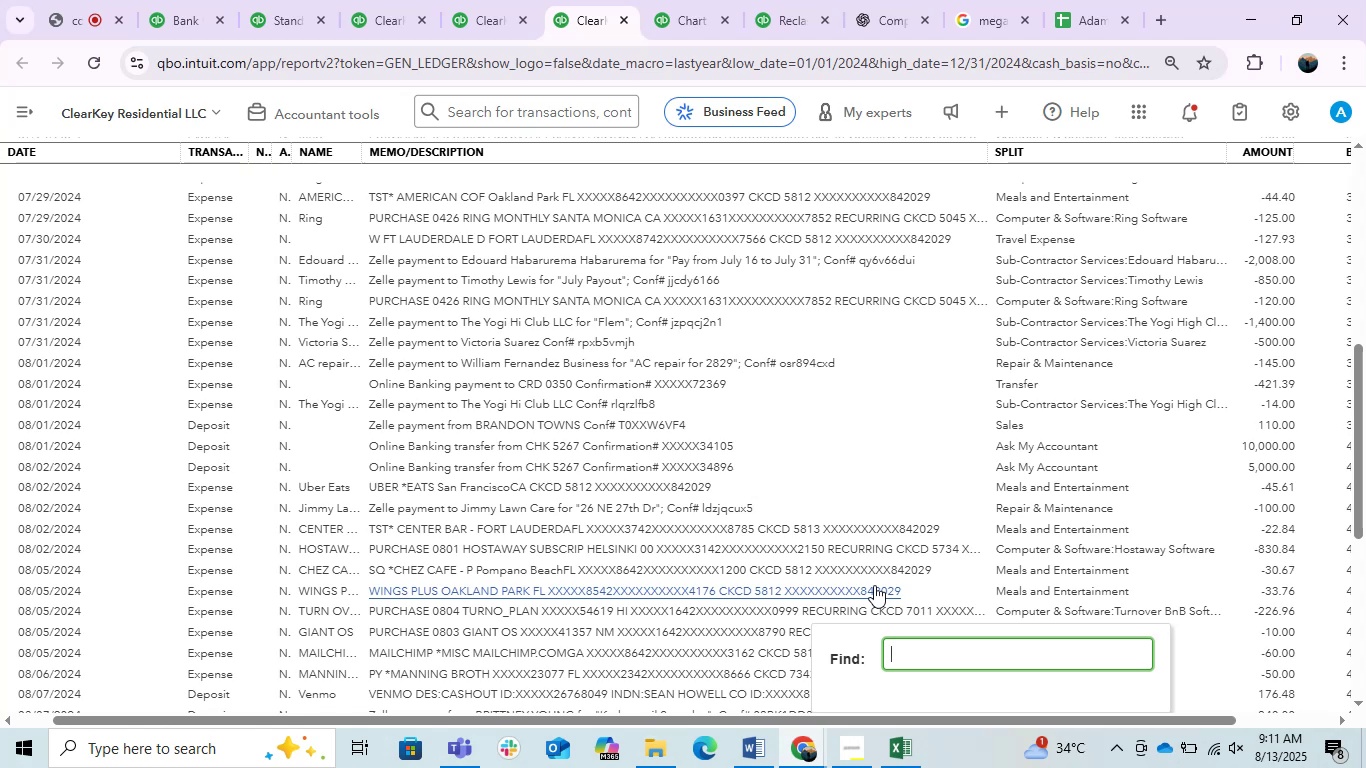 
key(Backspace)
 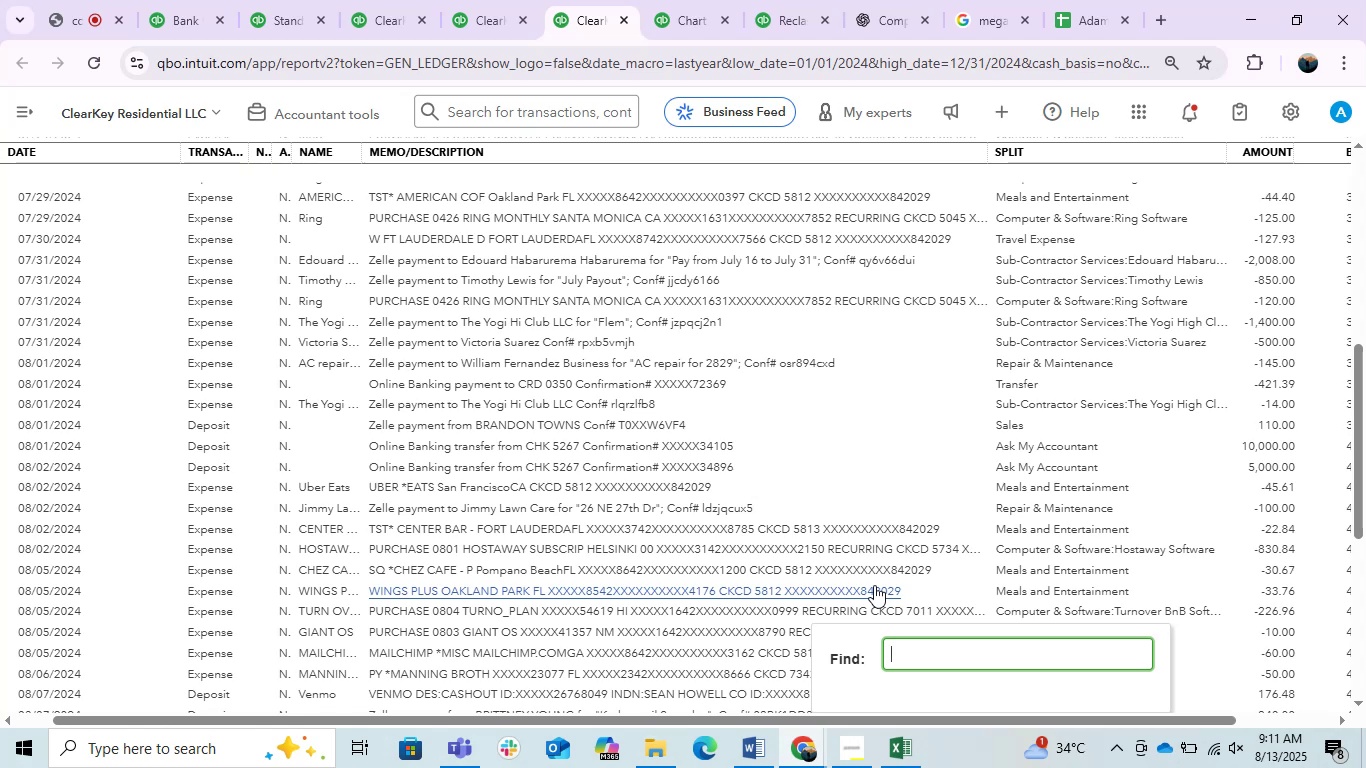 
key(Backspace)
 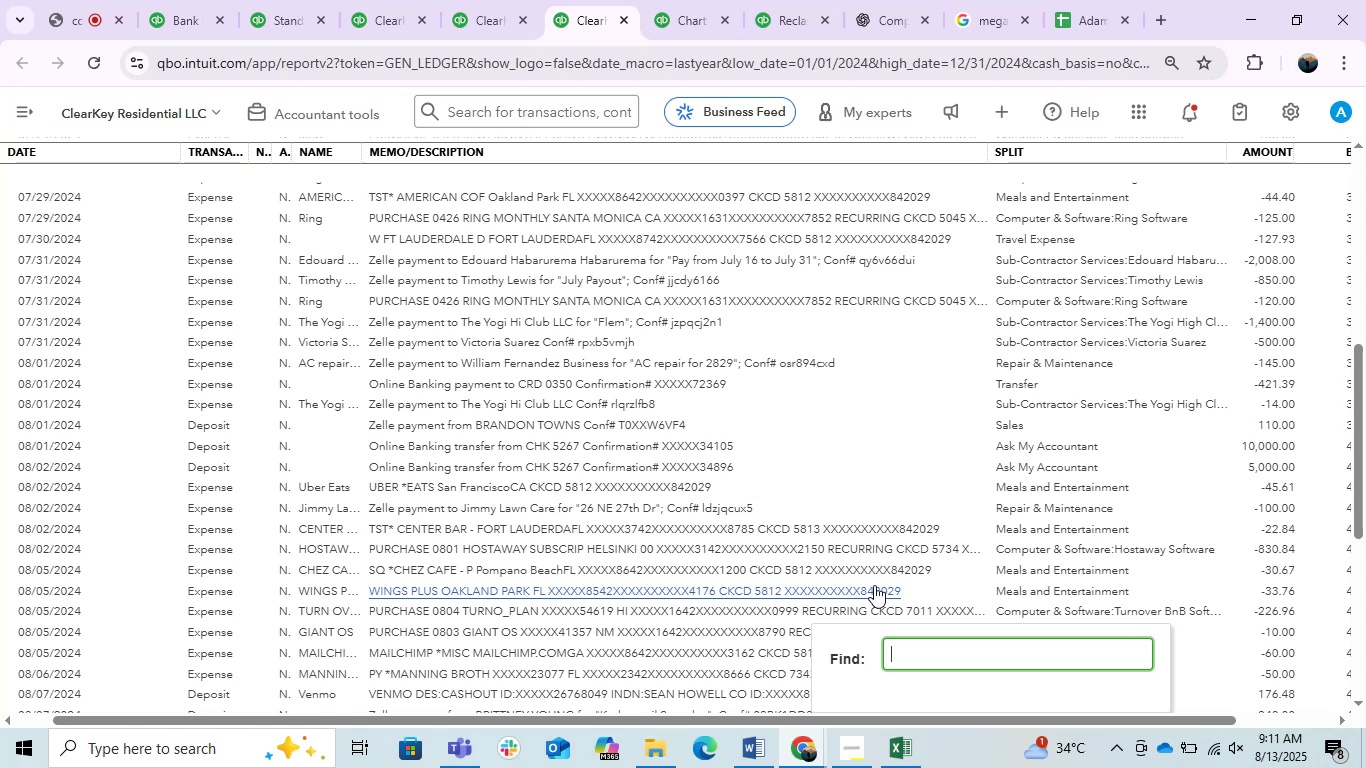 
key(Backspace)
 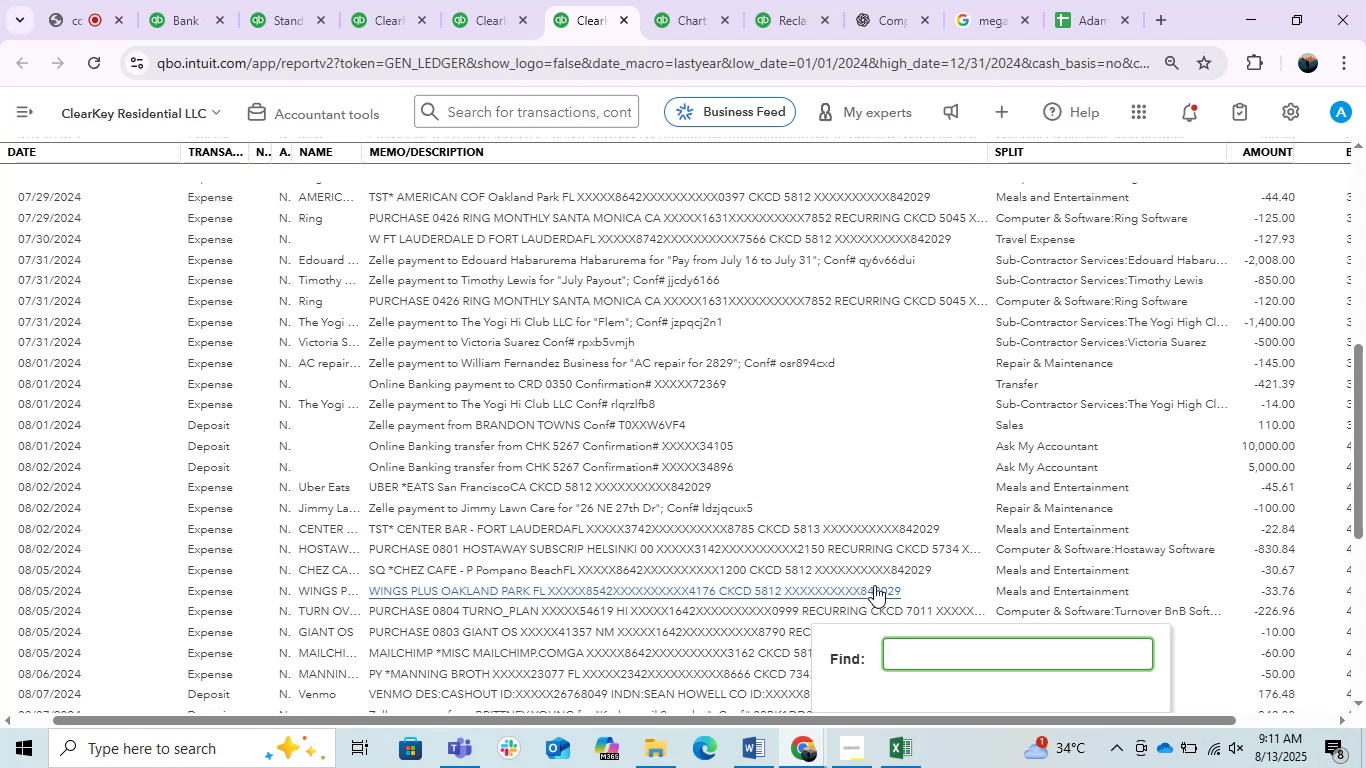 
key(Backspace)
 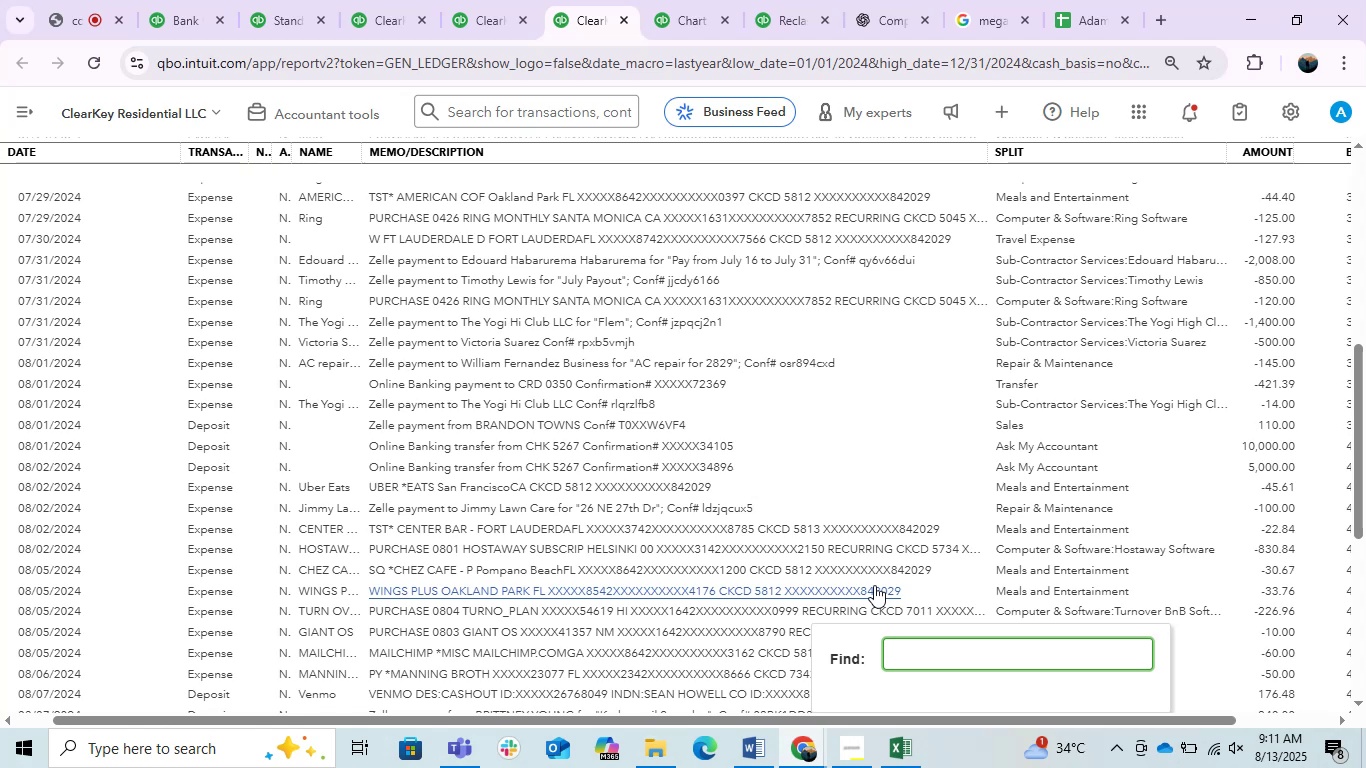 
key(Backspace)
 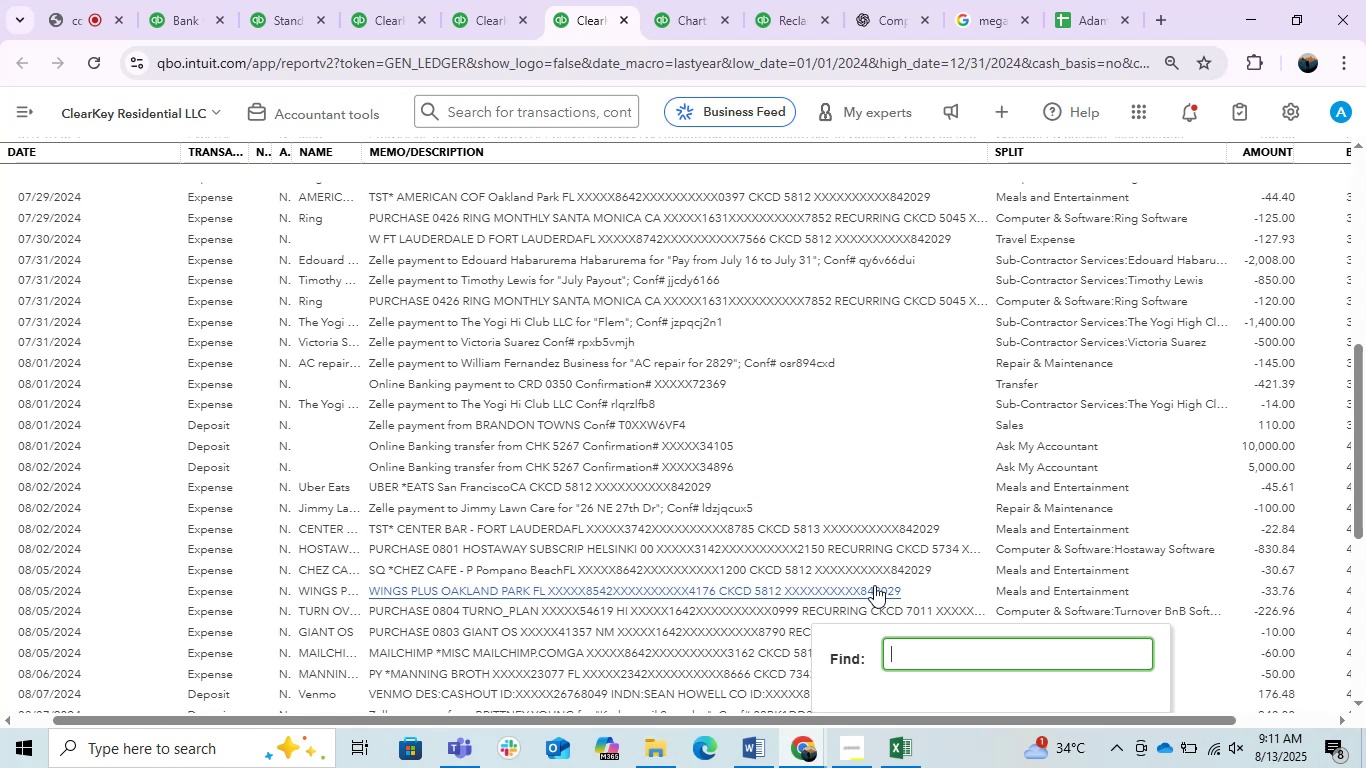 
key(Backspace)
 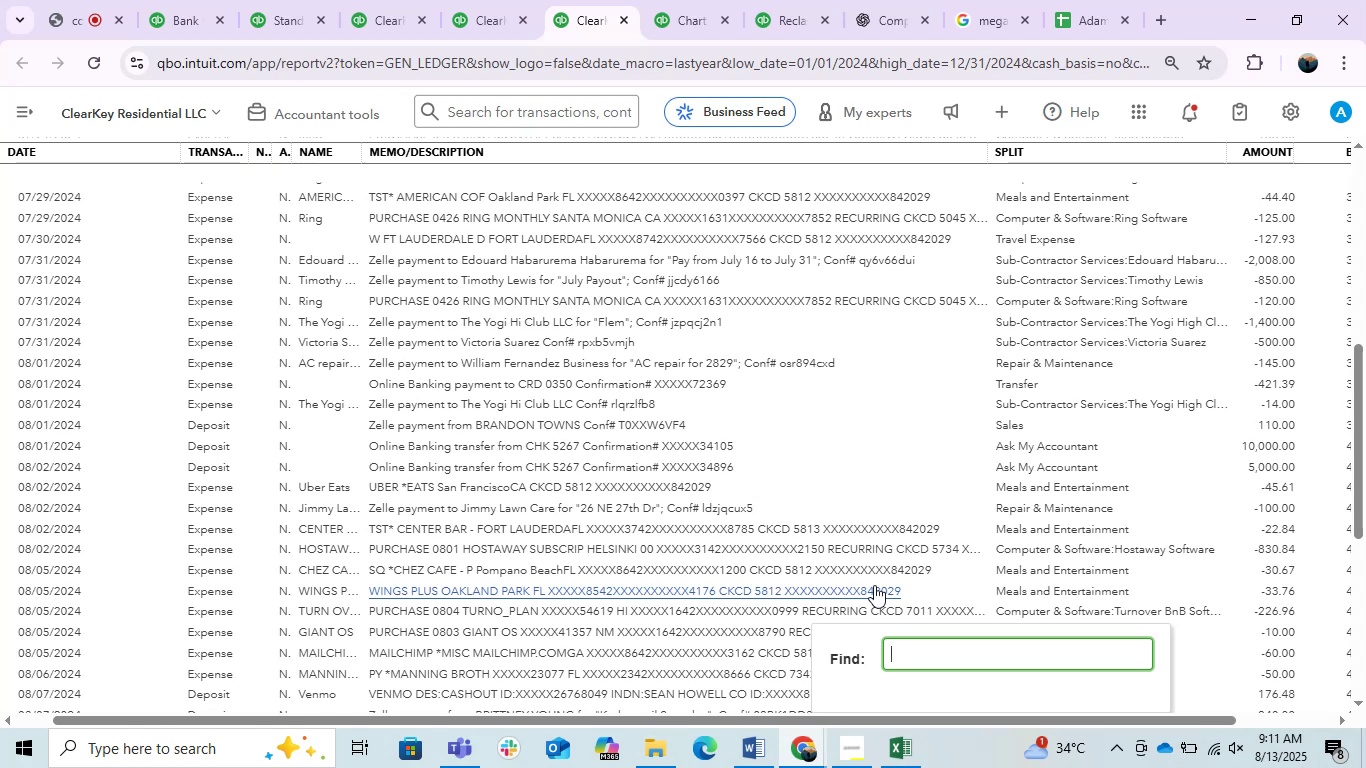 
key(Backspace)
 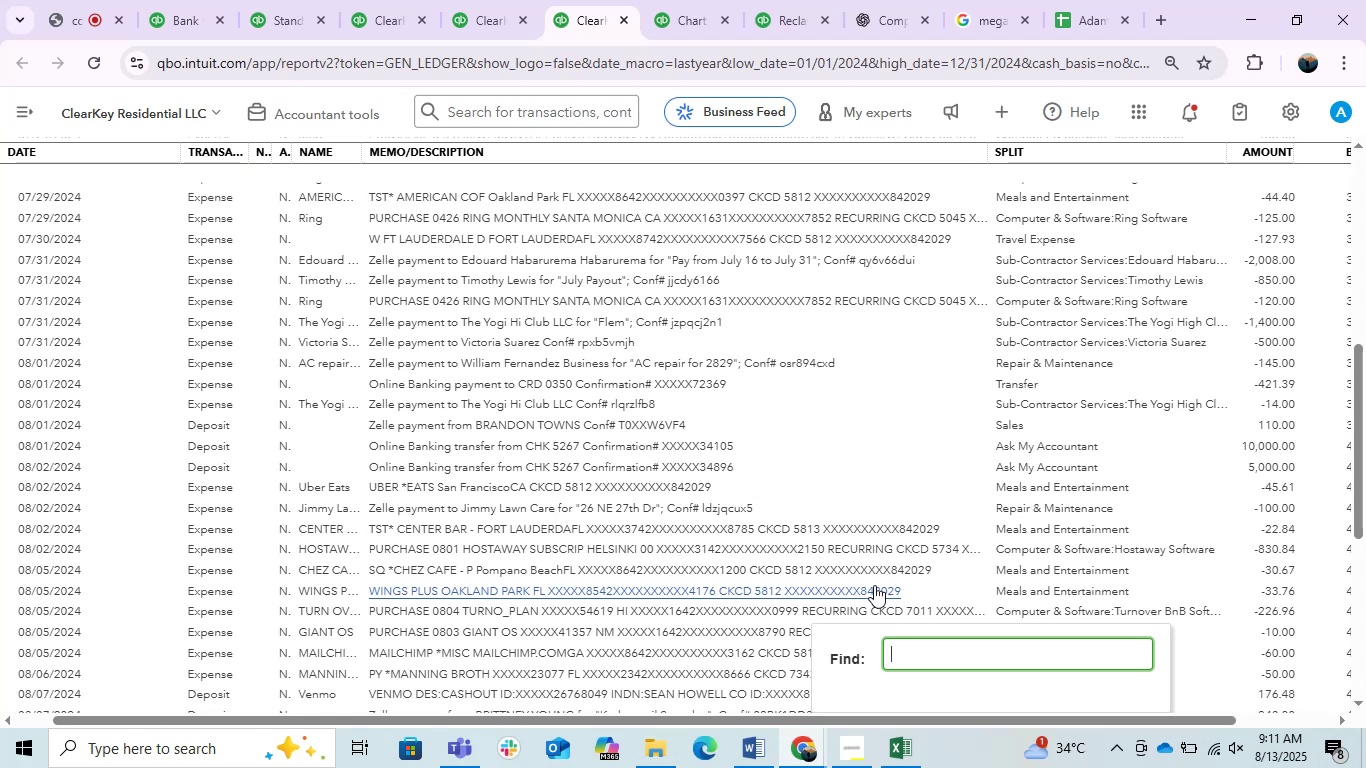 
key(Backspace)
 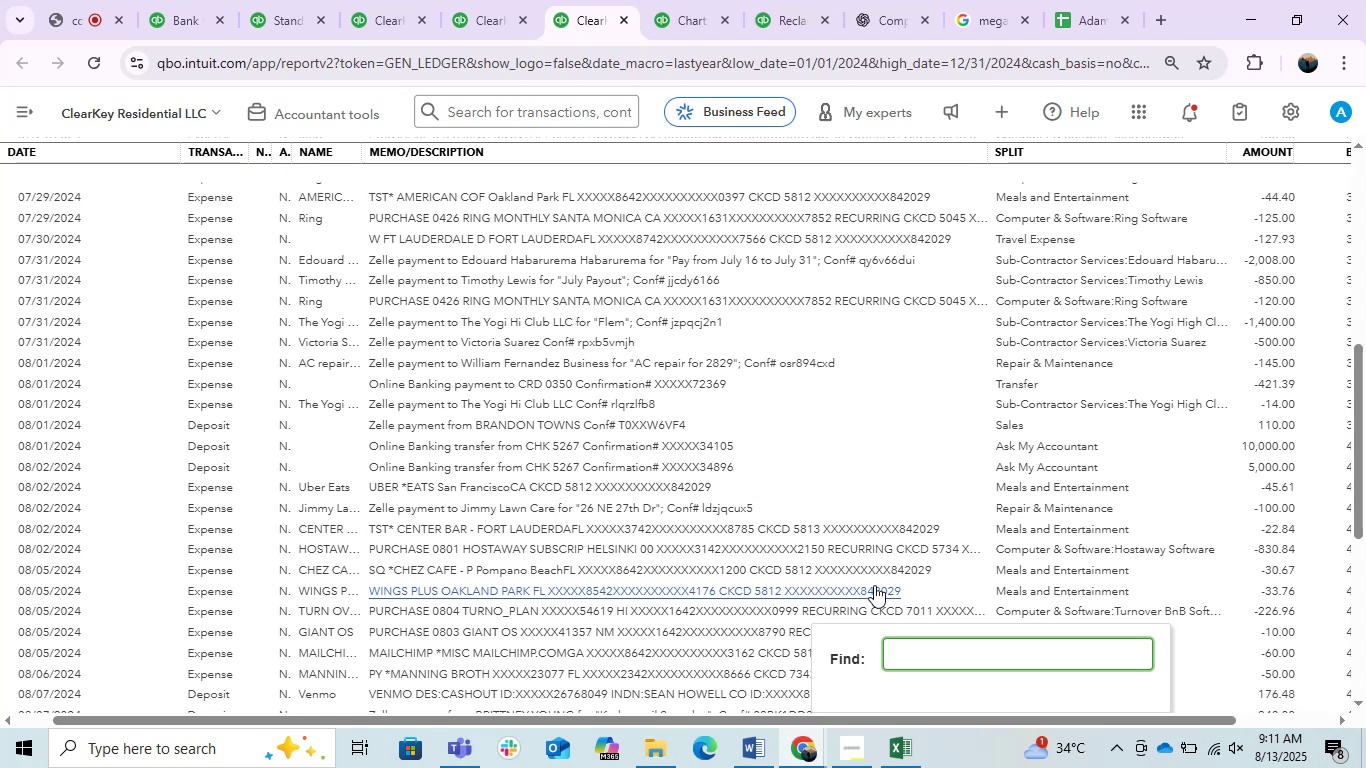 
key(Backspace)
 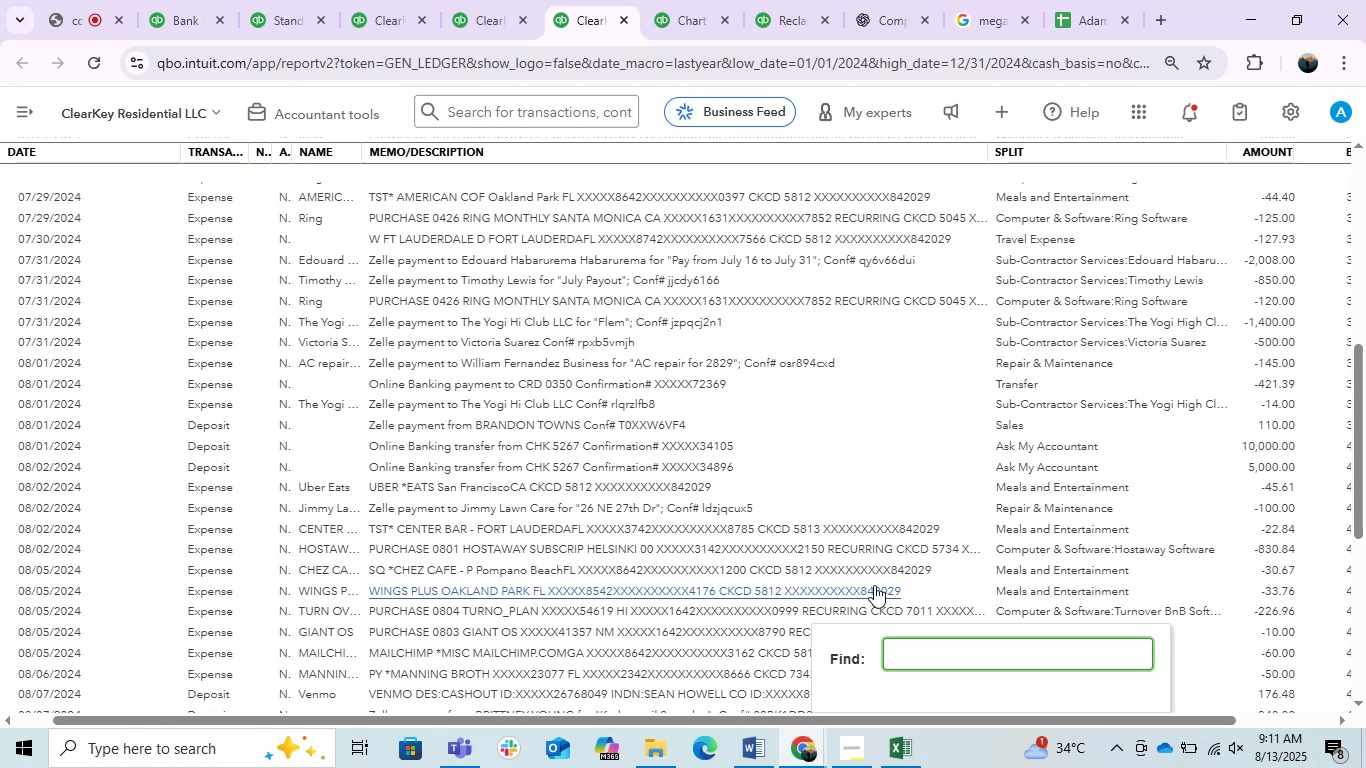 
key(Backspace)
 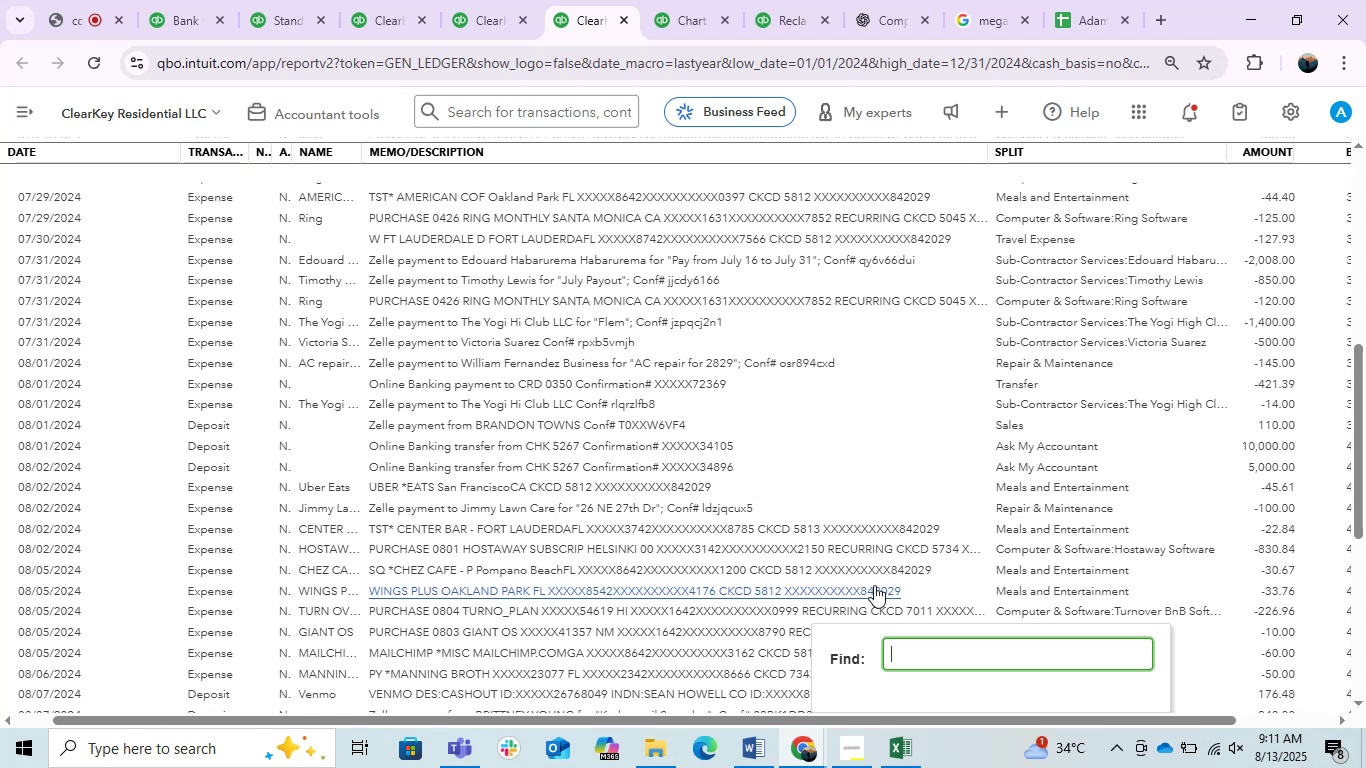 
key(Backspace)
 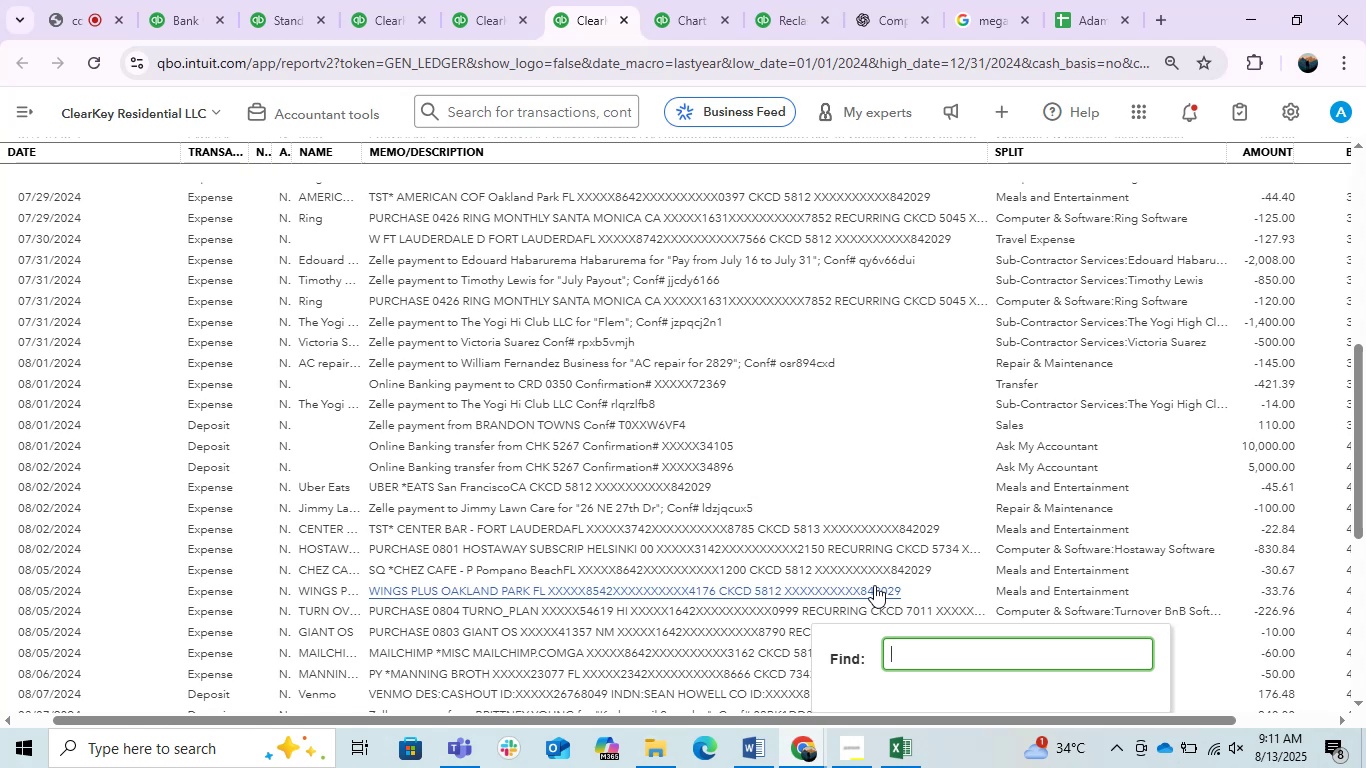 
key(Backspace)
 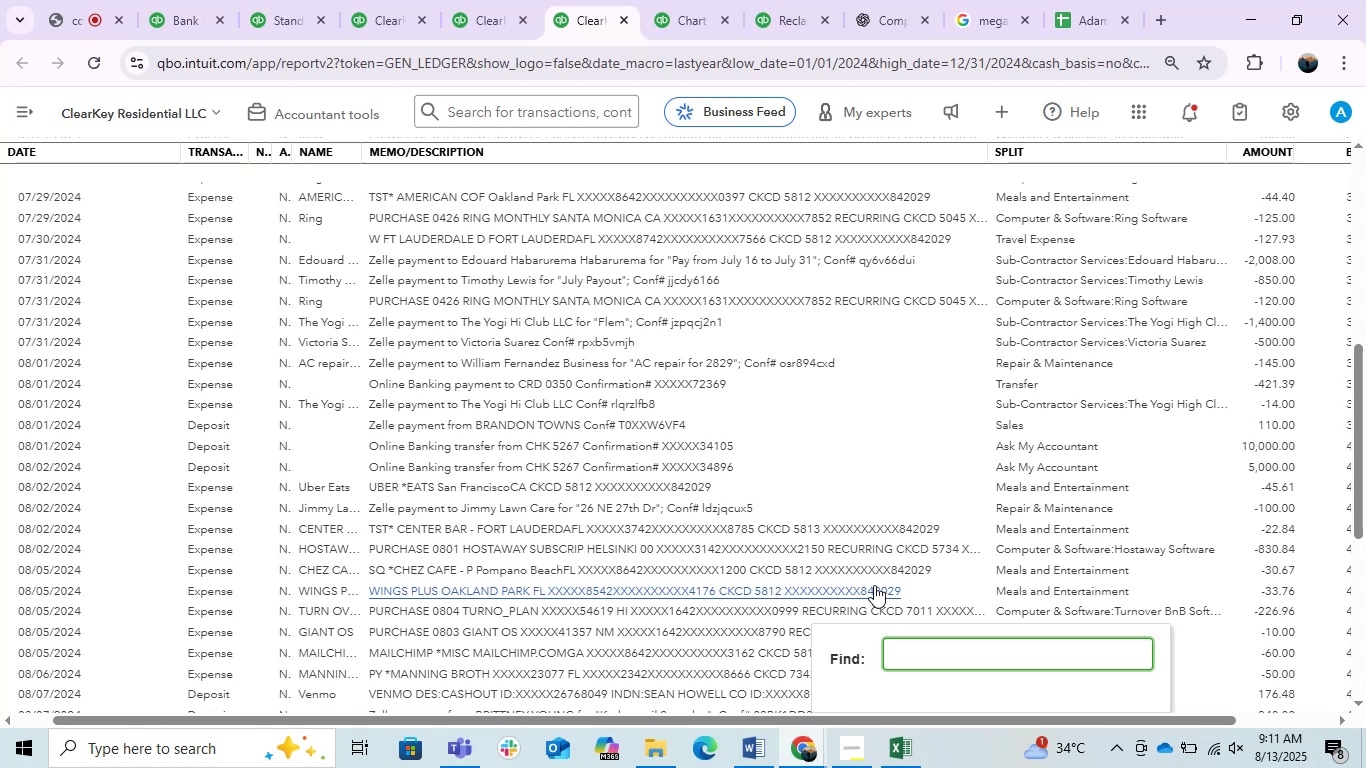 
key(Backspace)
 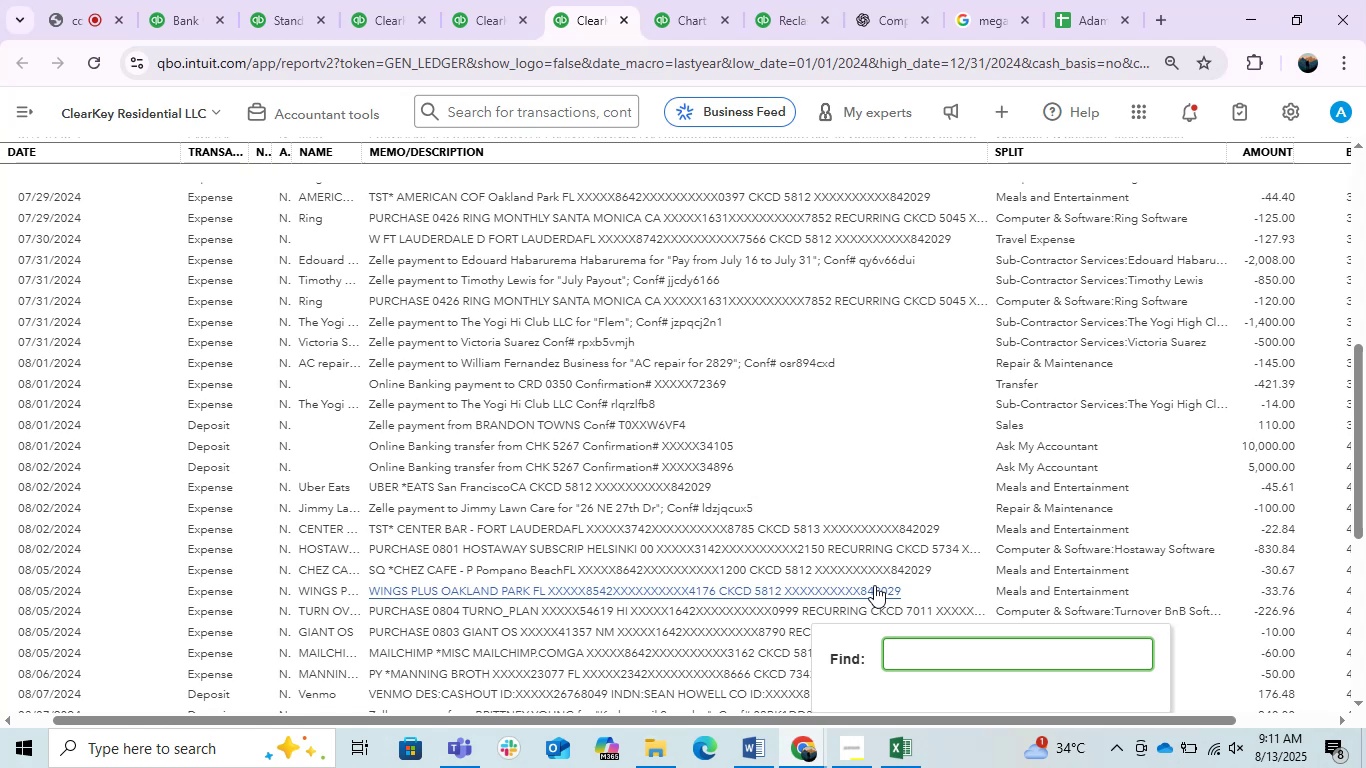 
key(Backspace)
 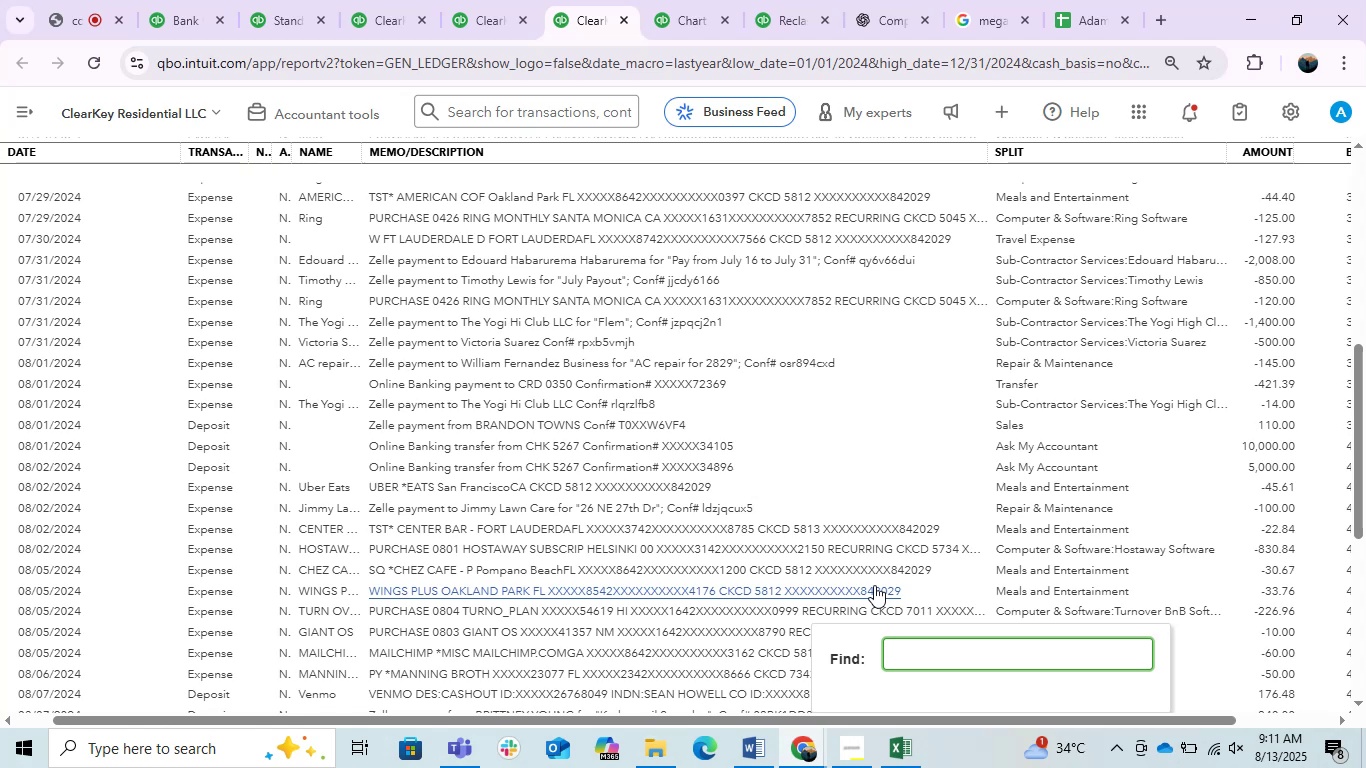 
key(Backspace)
 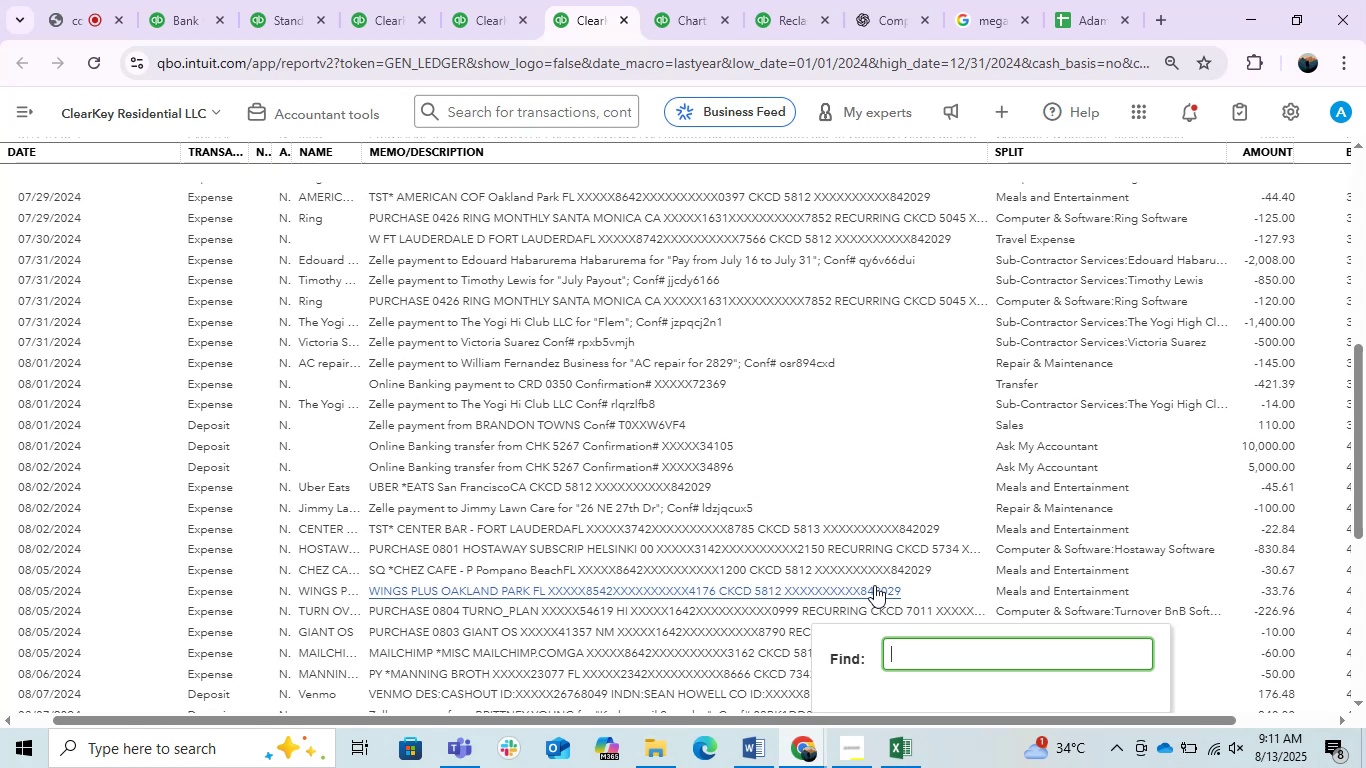 
key(Backspace)
 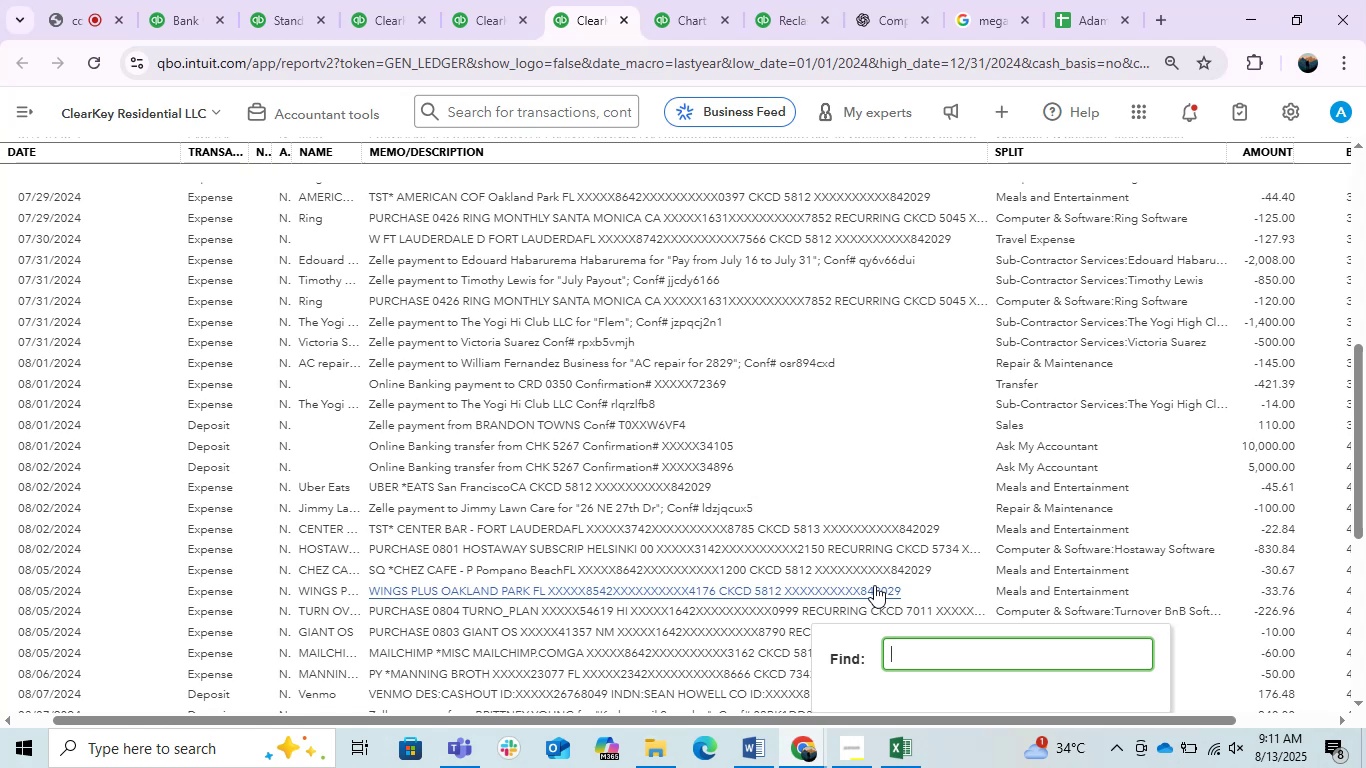 
key(Backspace)
 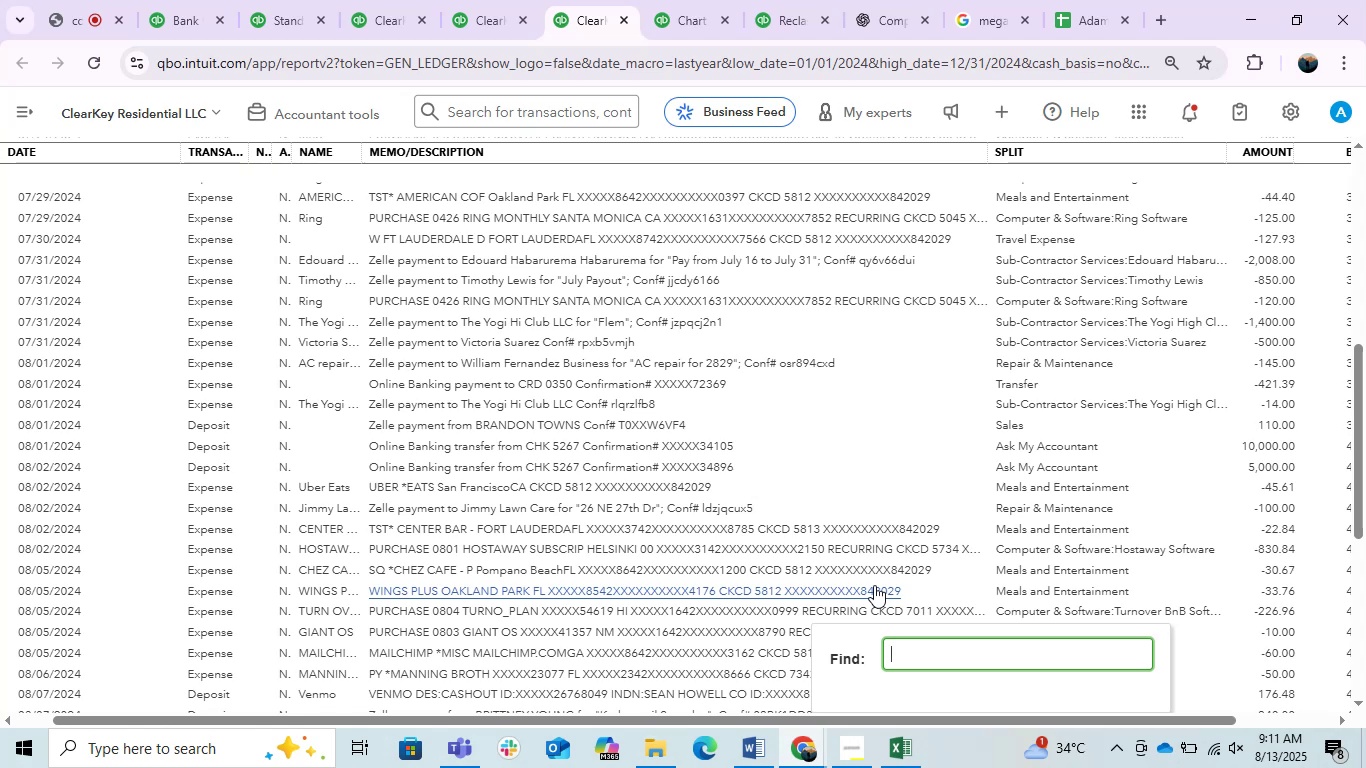 
key(Backspace)
 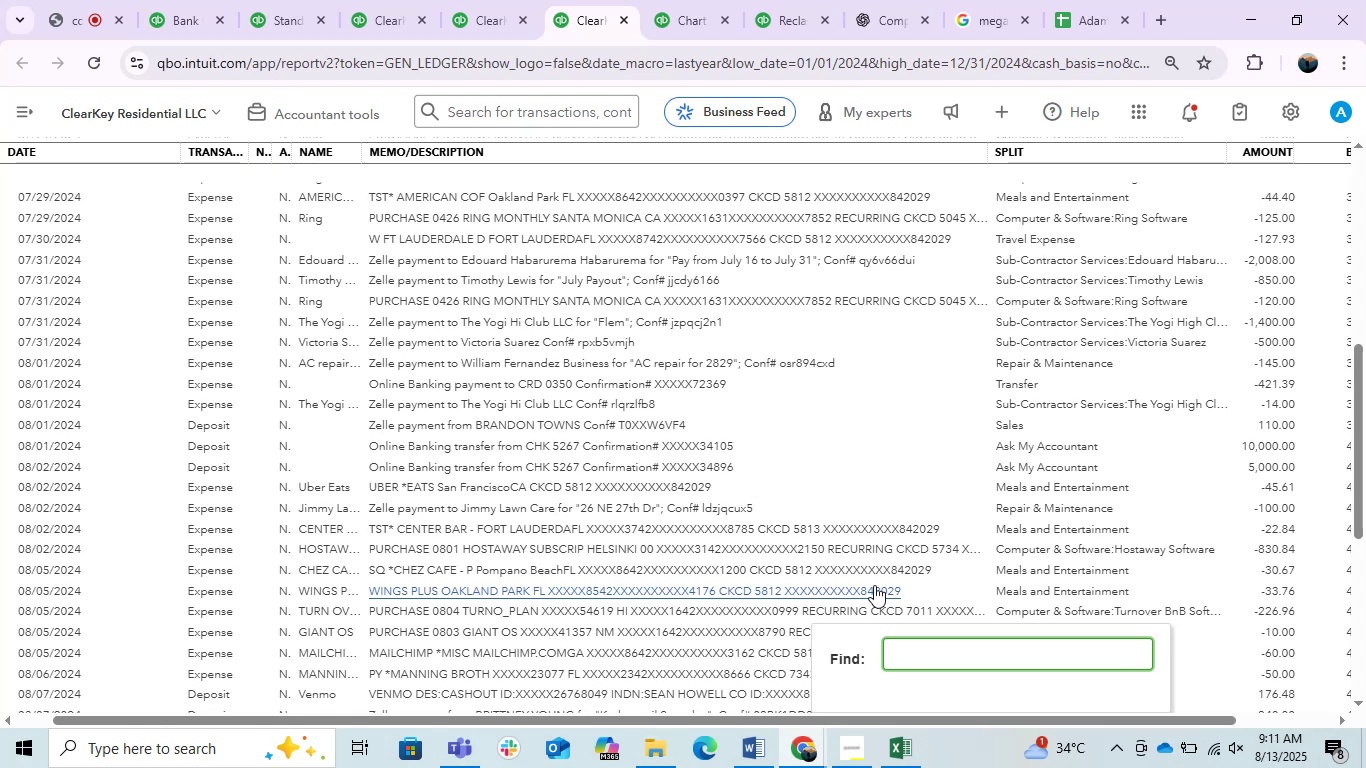 
key(Backspace)
 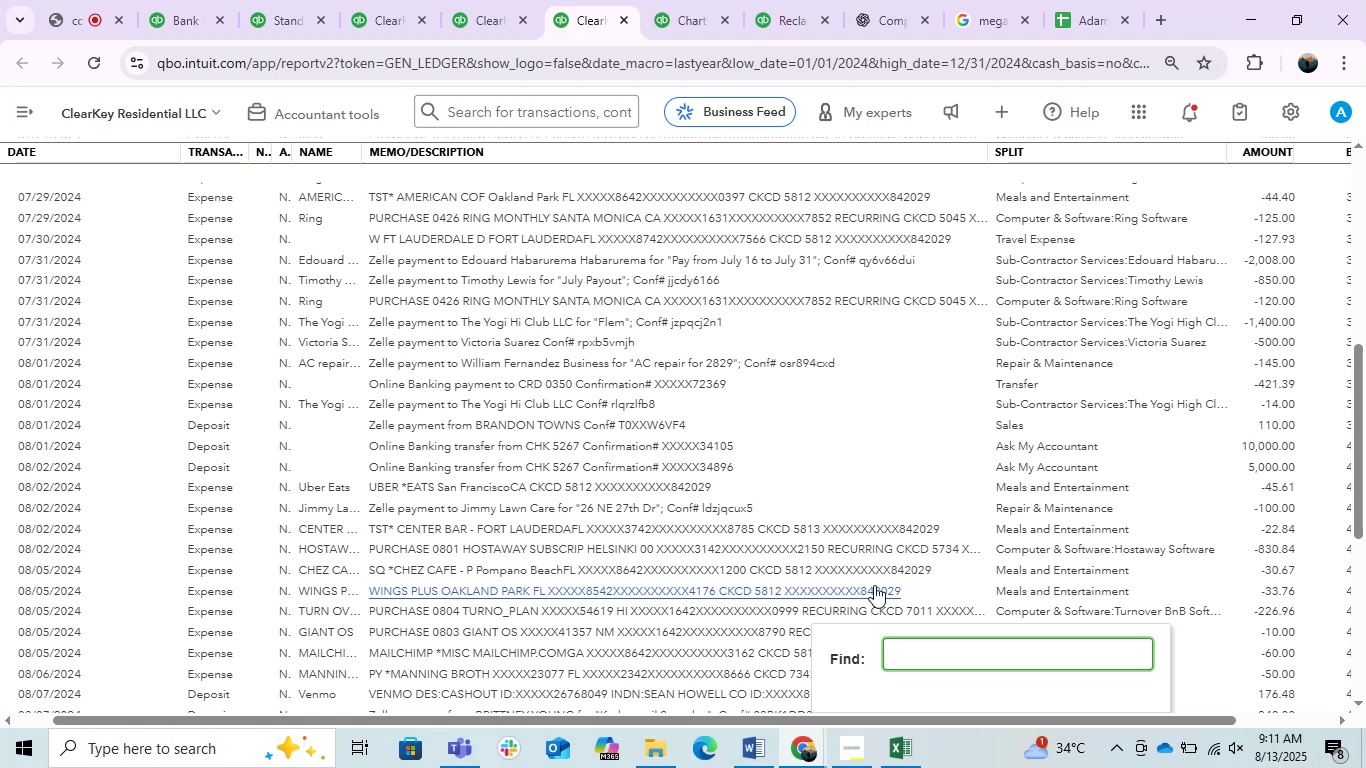 
key(Backspace)
 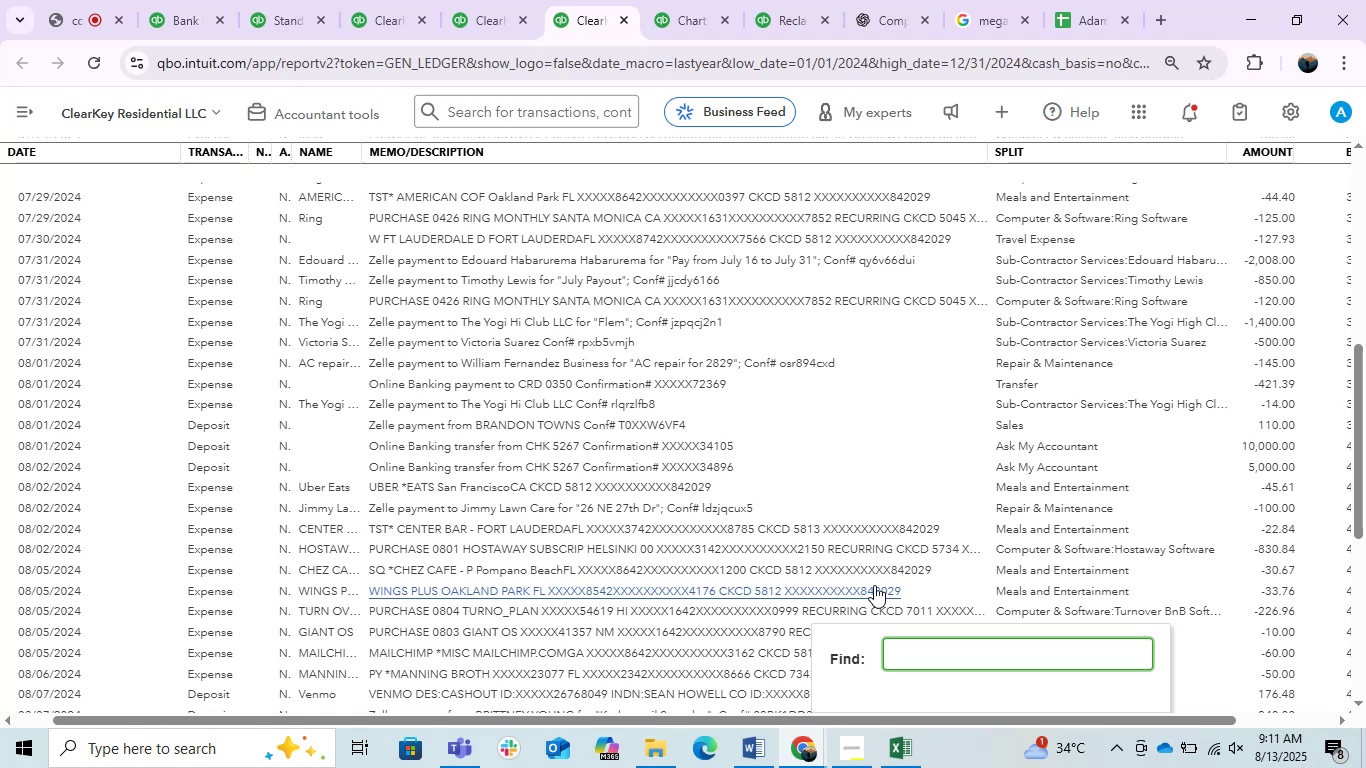 
key(Backspace)
 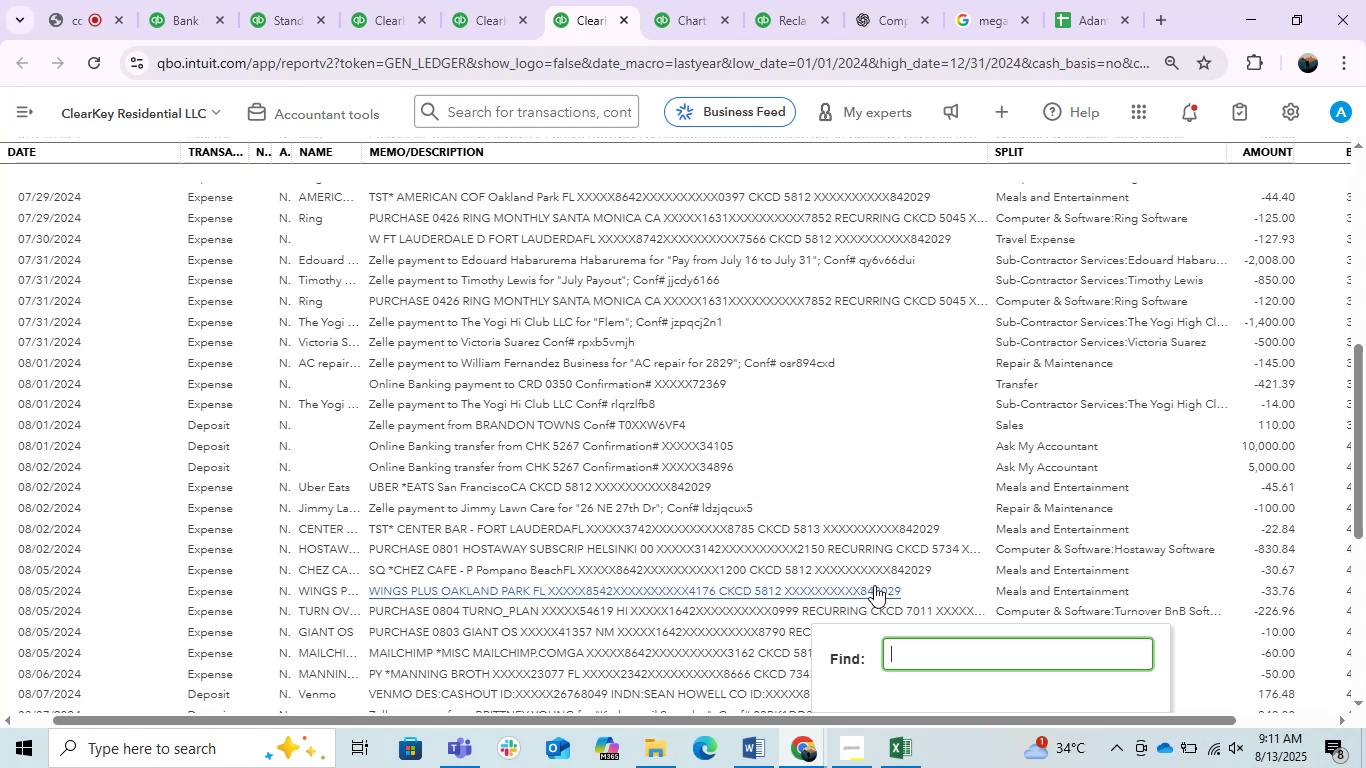 
key(Backspace)
 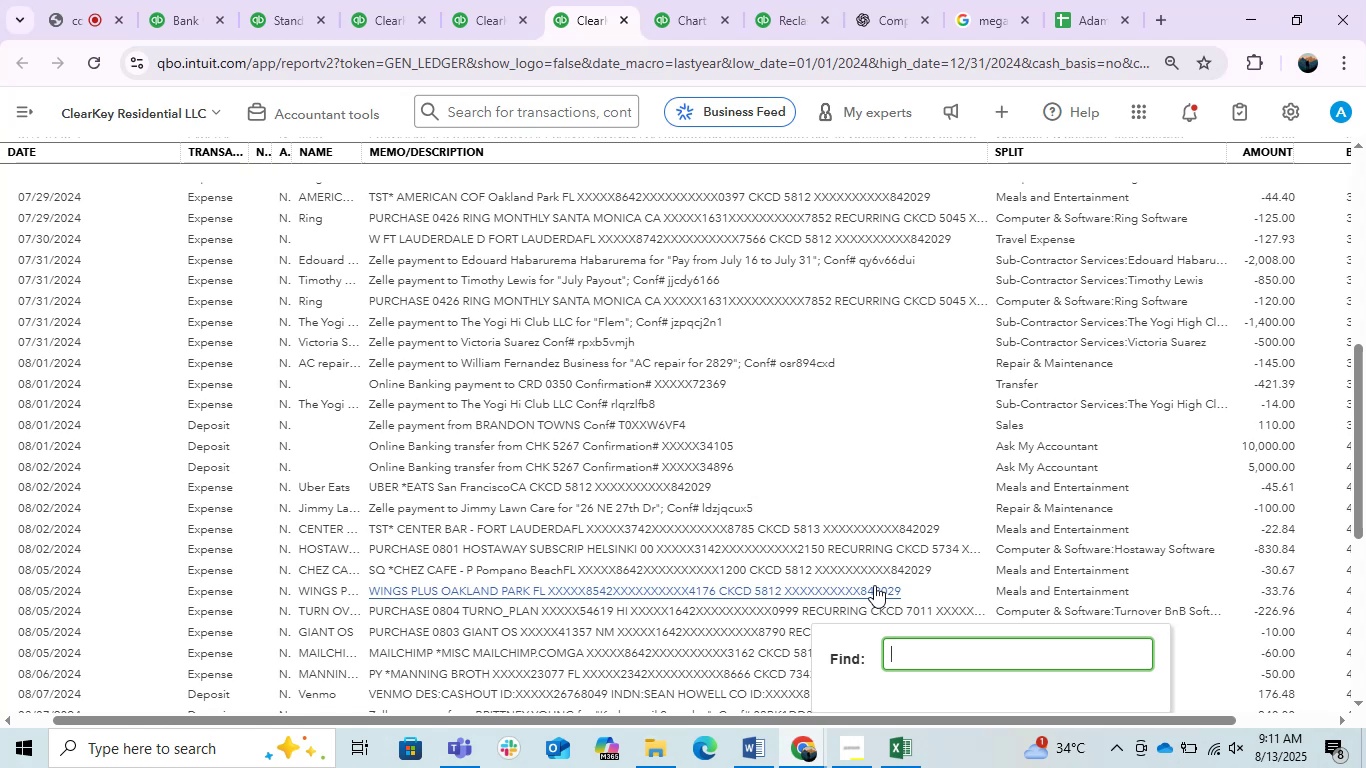 
key(Backspace)
 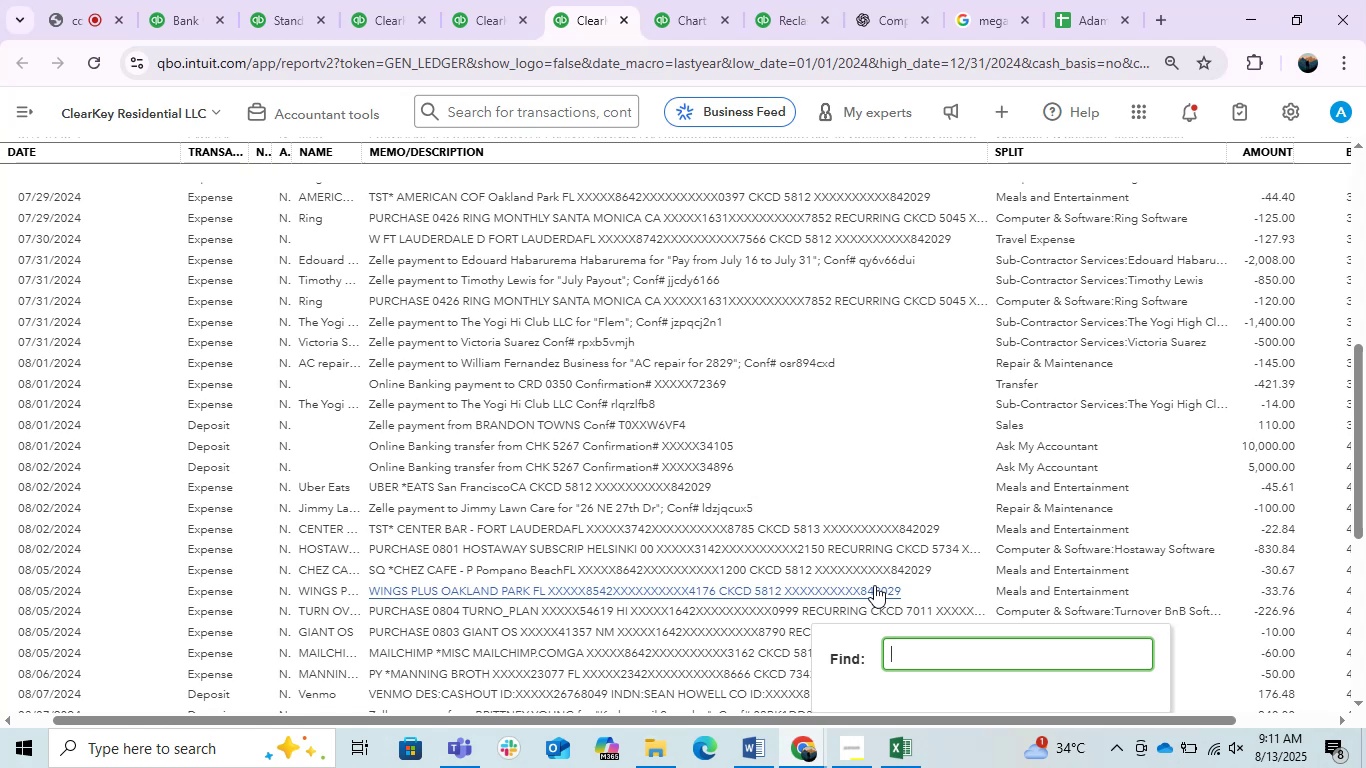 
key(Backspace)
 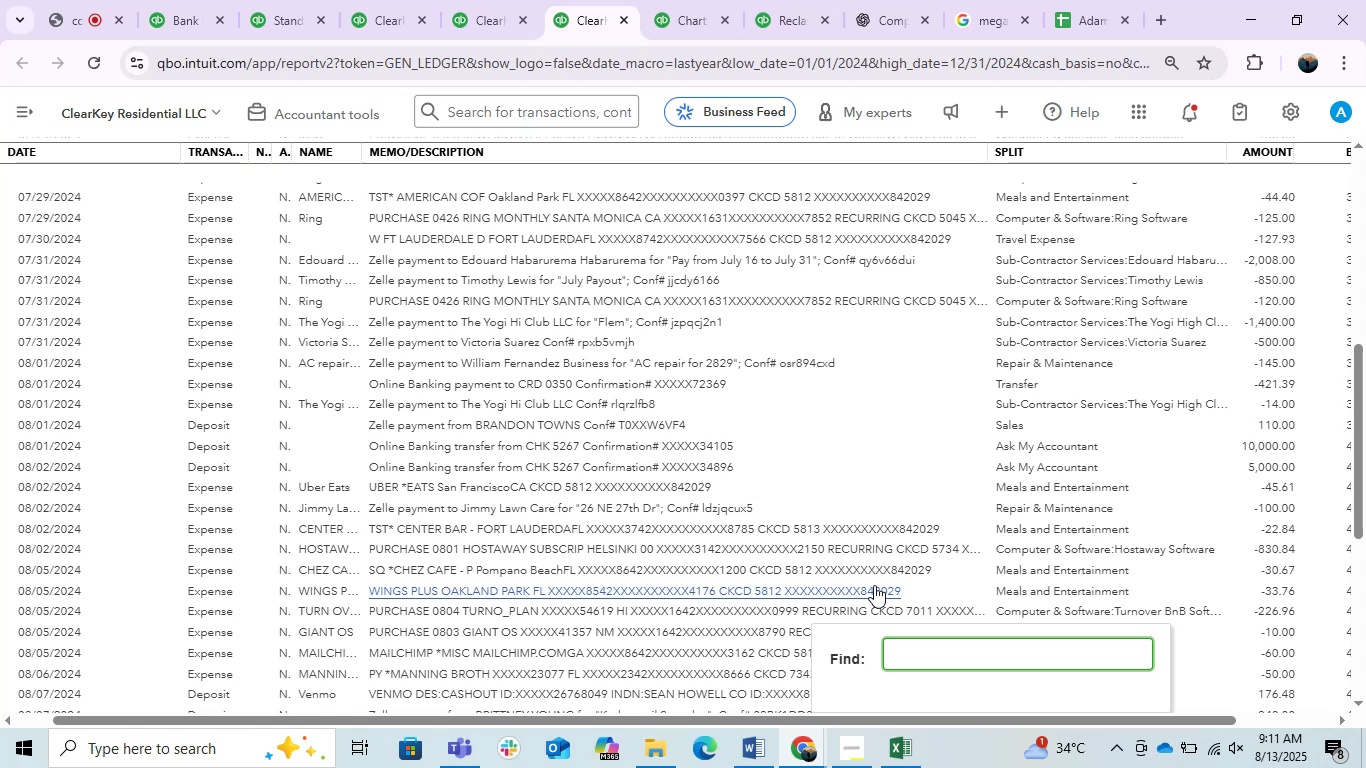 
key(Backspace)
 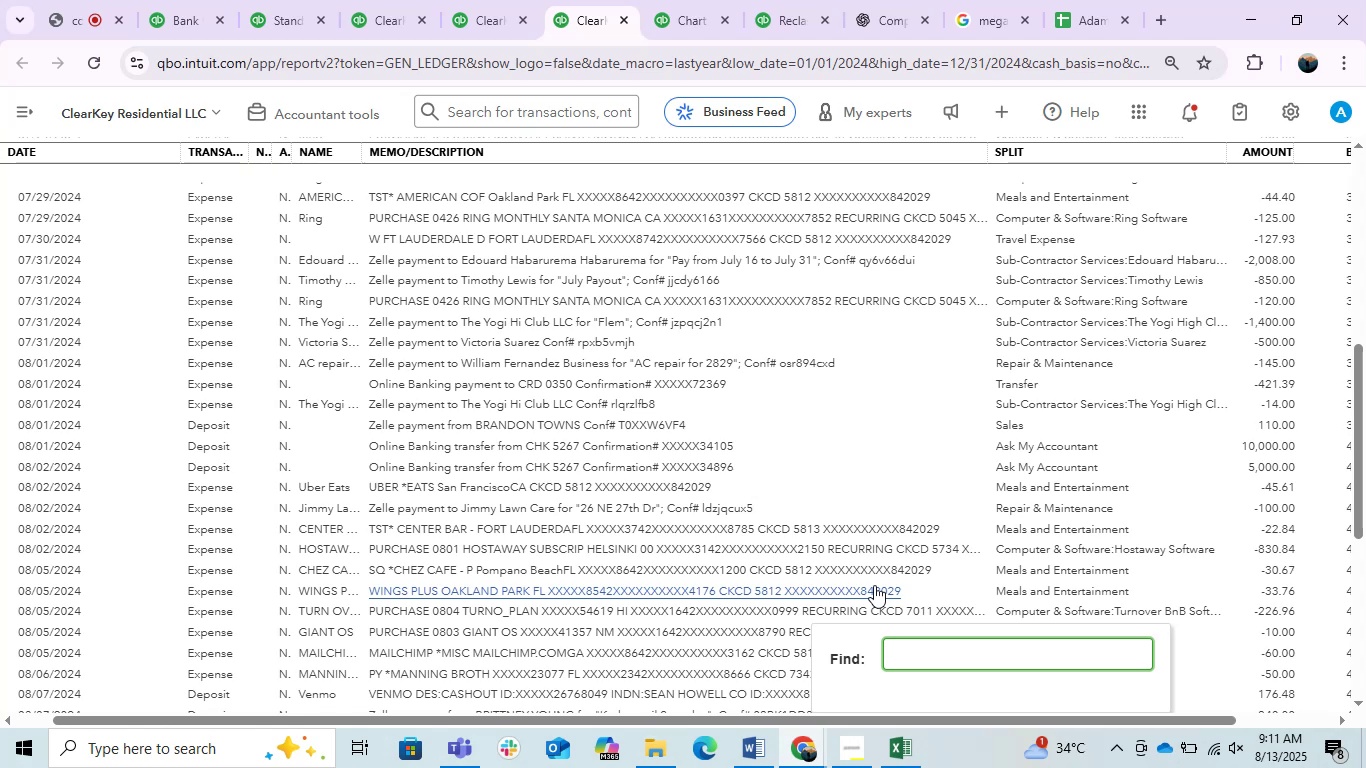 
key(Backspace)
 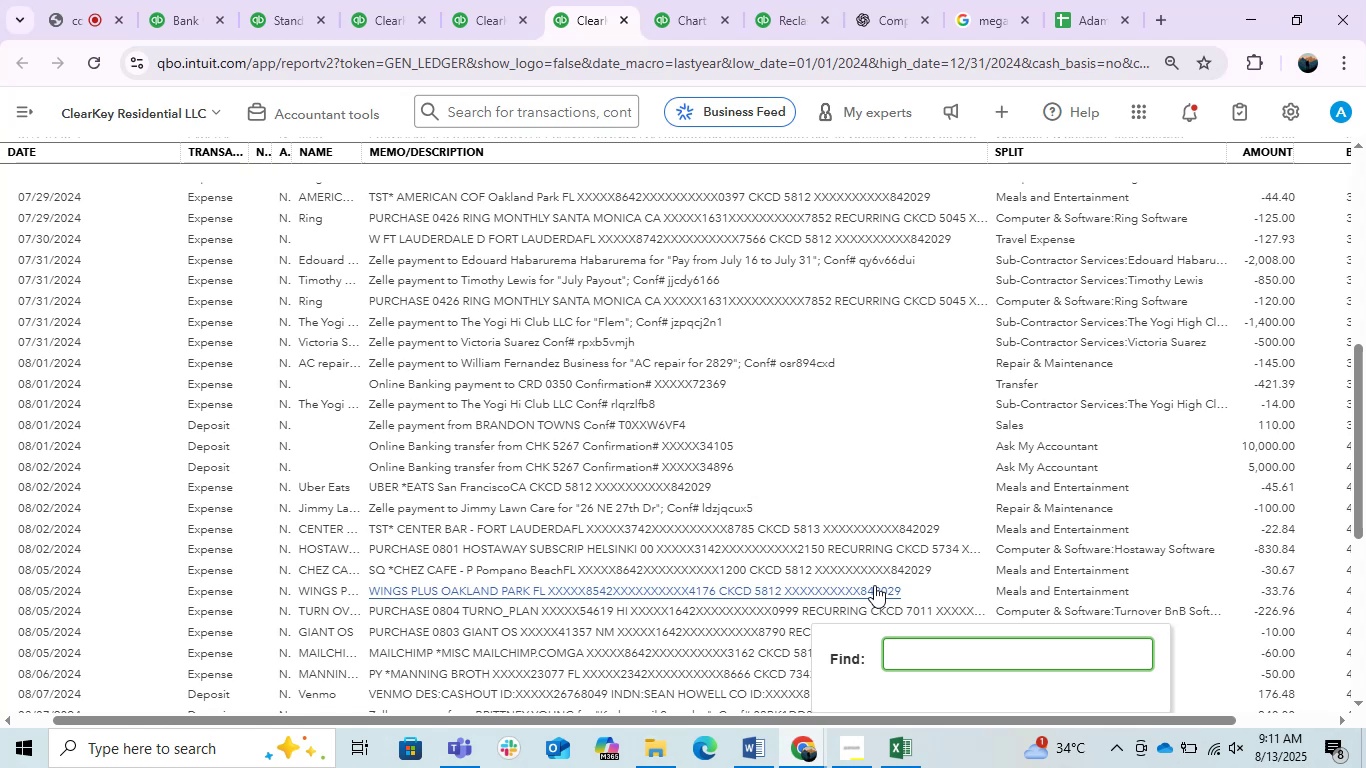 
wait(15.38)
 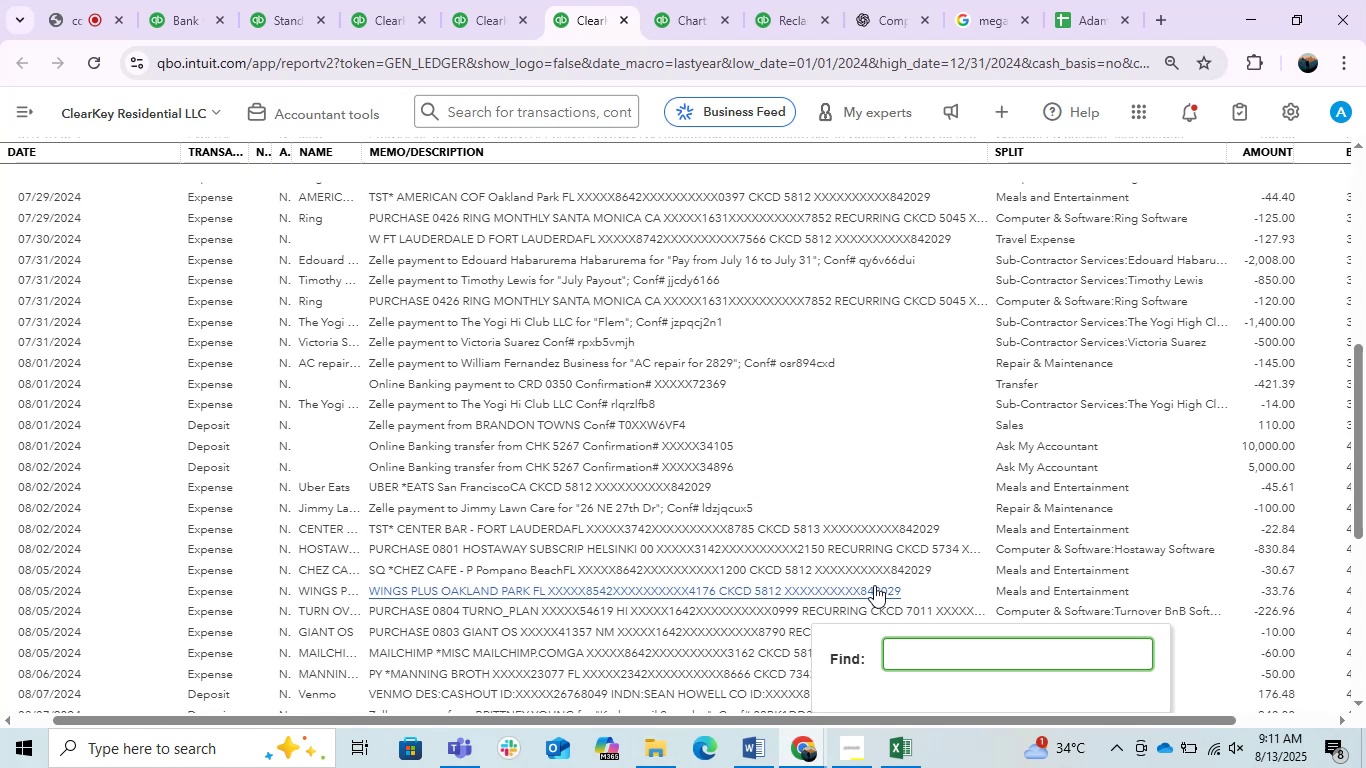 
left_click([693, 2])
 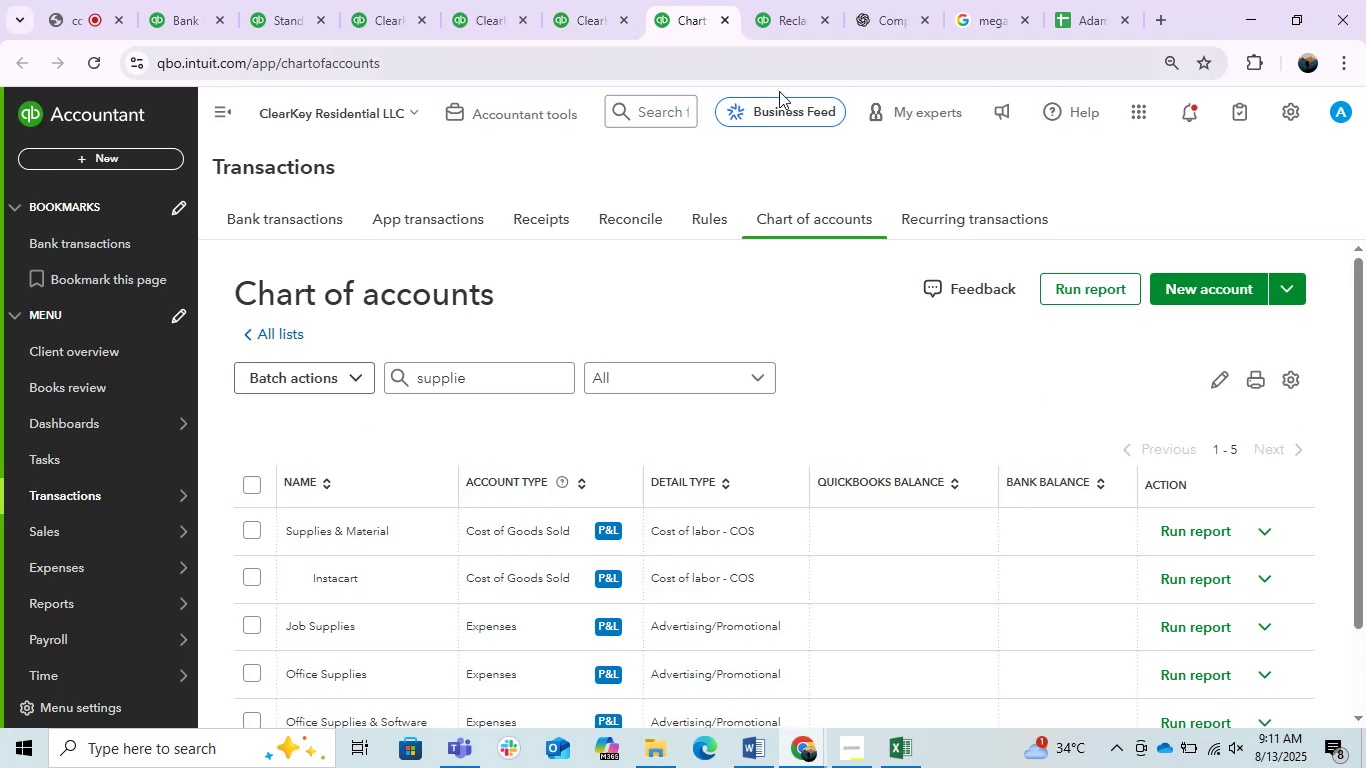 
scroll: coordinate [745, 458], scroll_direction: up, amount: 5.0
 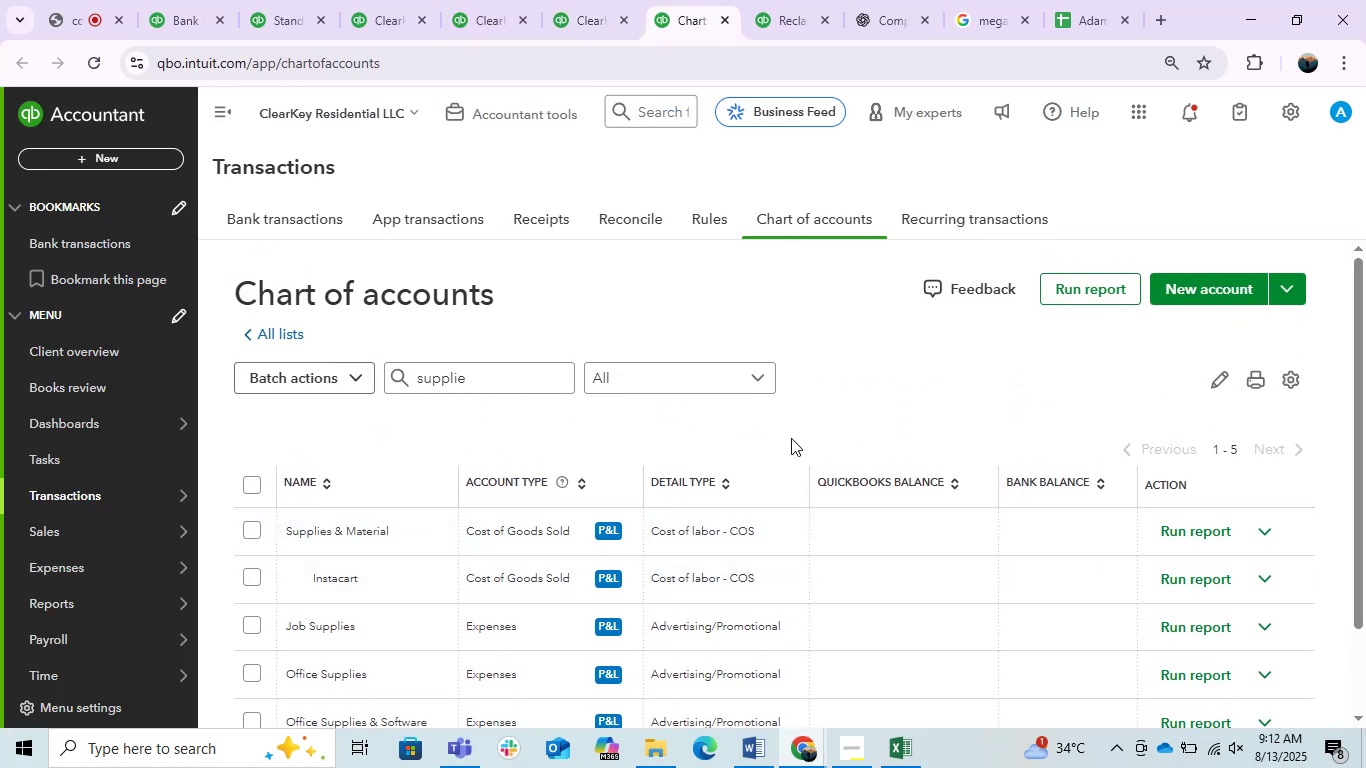 
left_click_drag(start_coordinate=[846, 282], to_coordinate=[841, 282])
 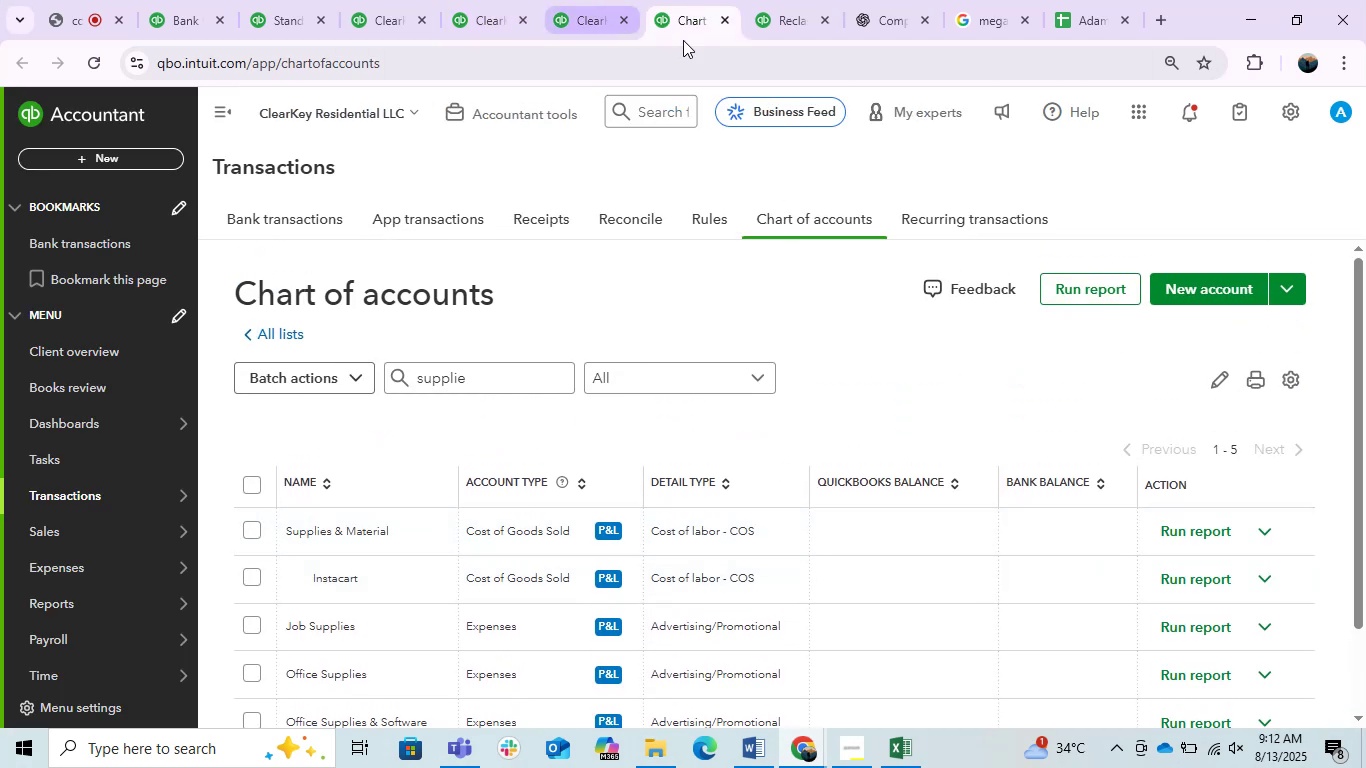 
left_click([790, 15])
 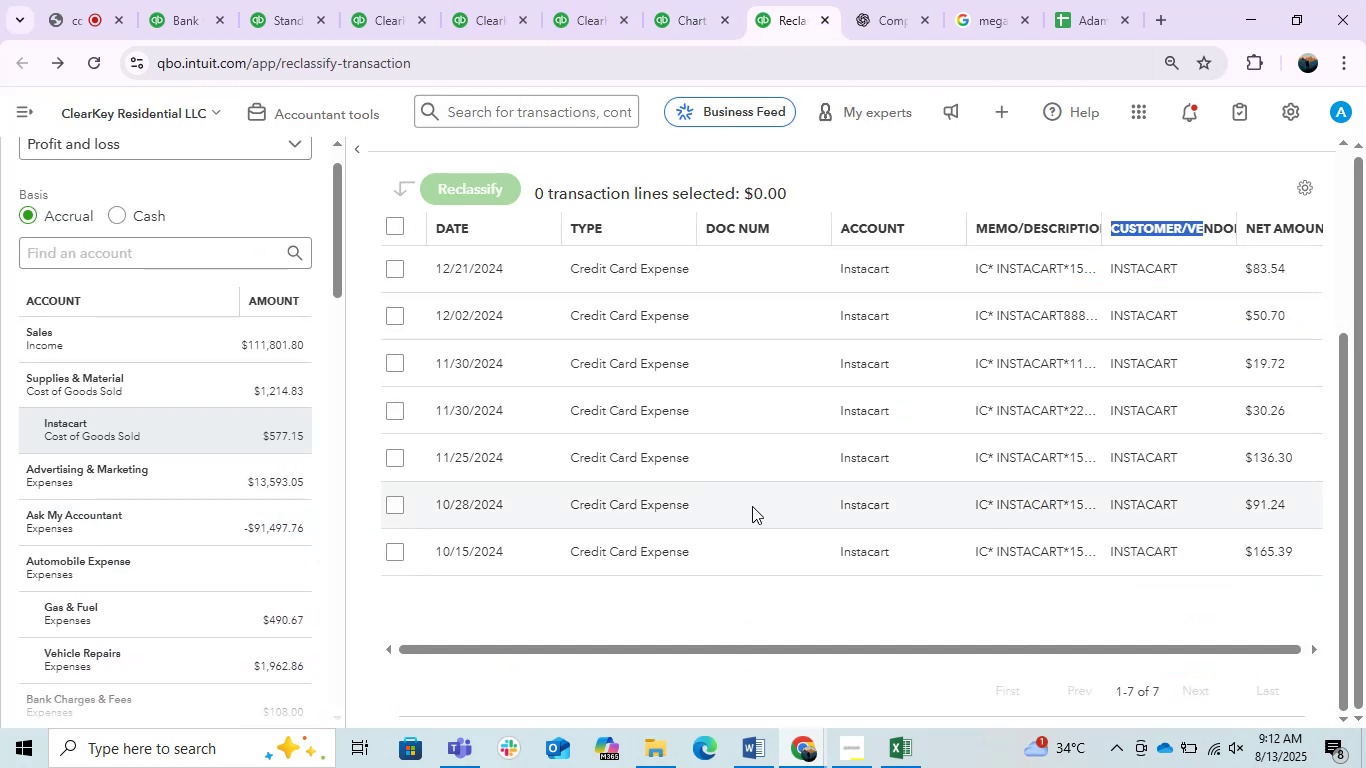 
scroll: coordinate [755, 424], scroll_direction: up, amount: 8.0
 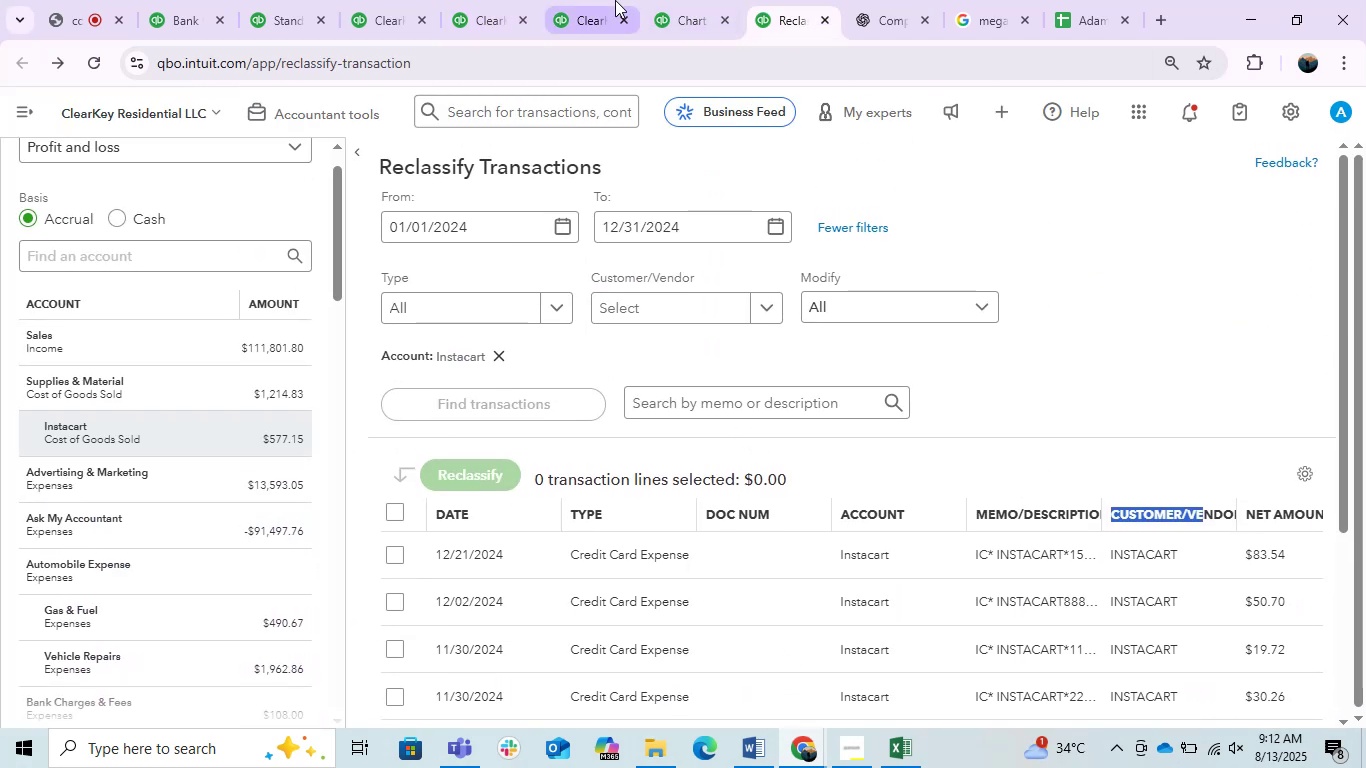 
left_click([567, 0])
 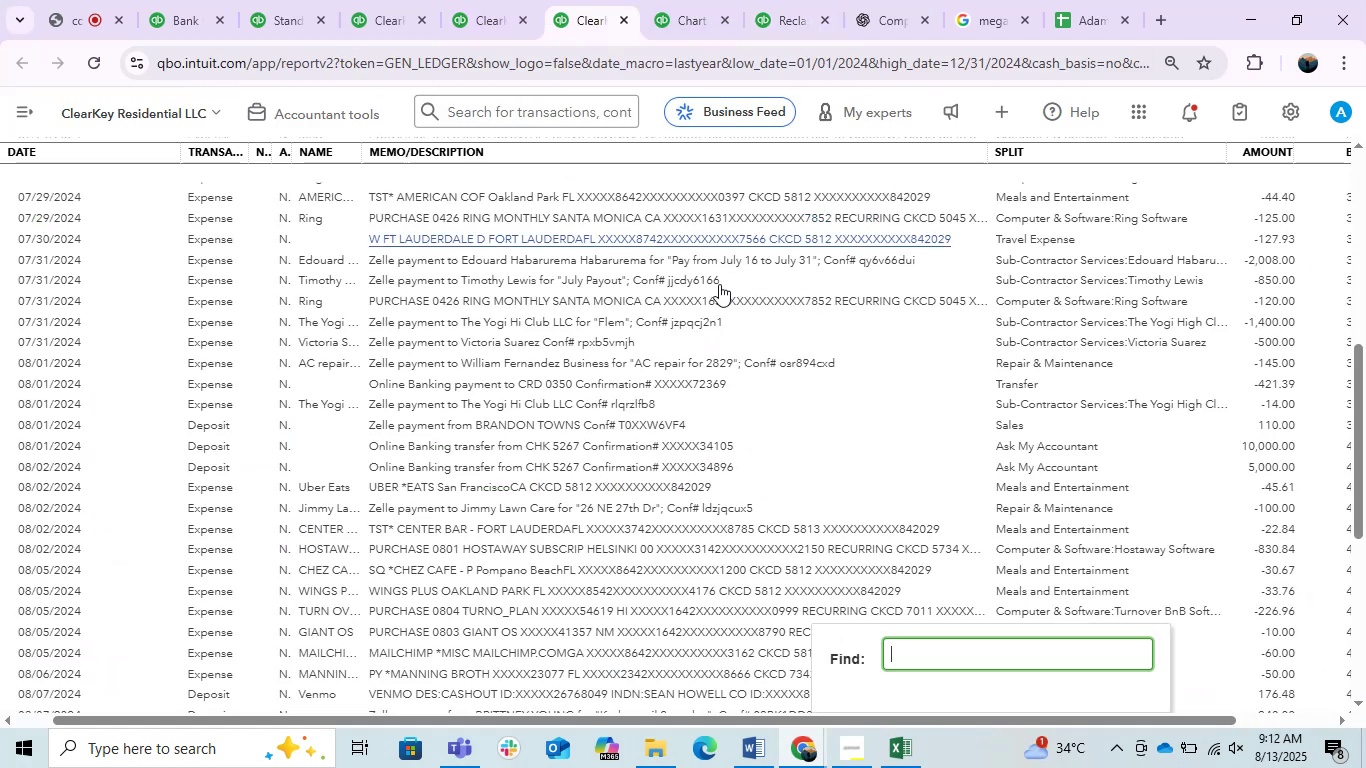 
scroll: coordinate [695, 375], scroll_direction: up, amount: 8.0
 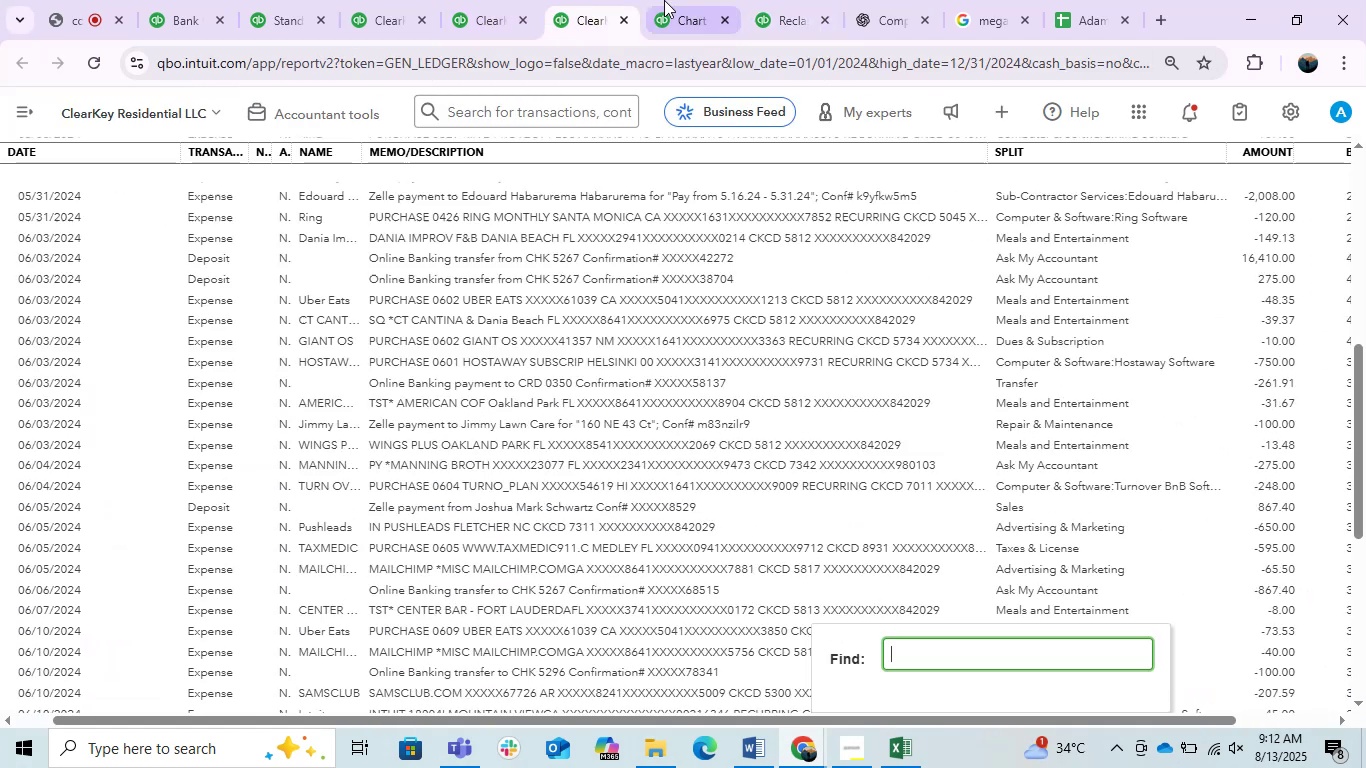 
left_click([664, 0])
 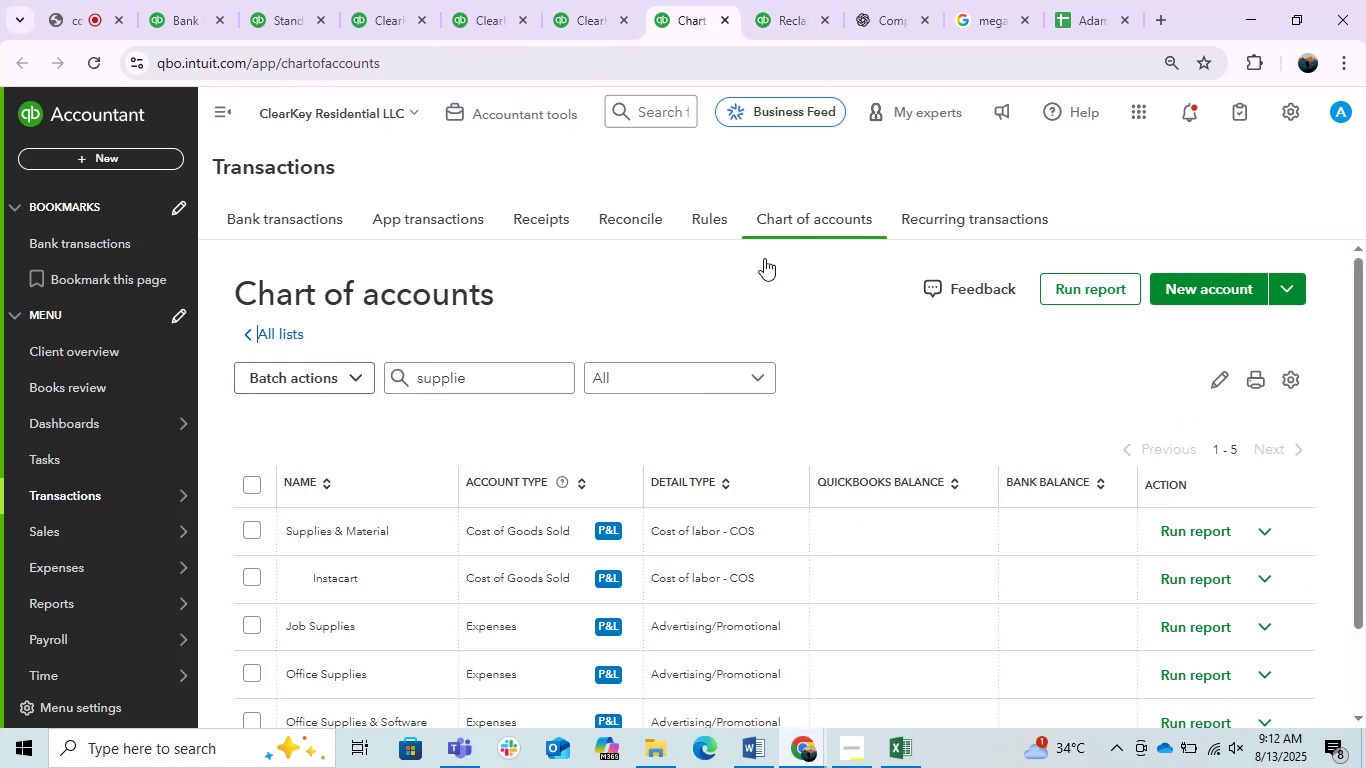 
scroll: coordinate [740, 311], scroll_direction: up, amount: 2.0
 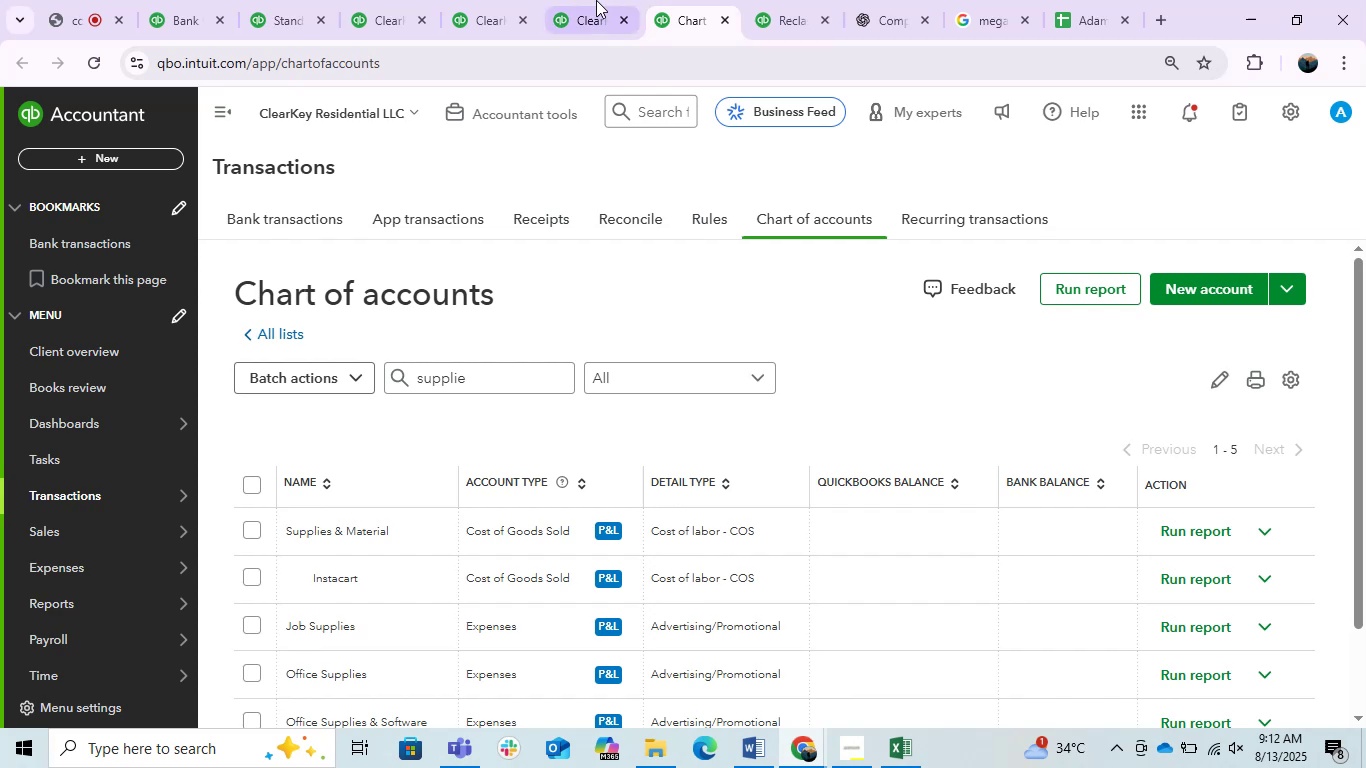 
left_click([593, 0])
 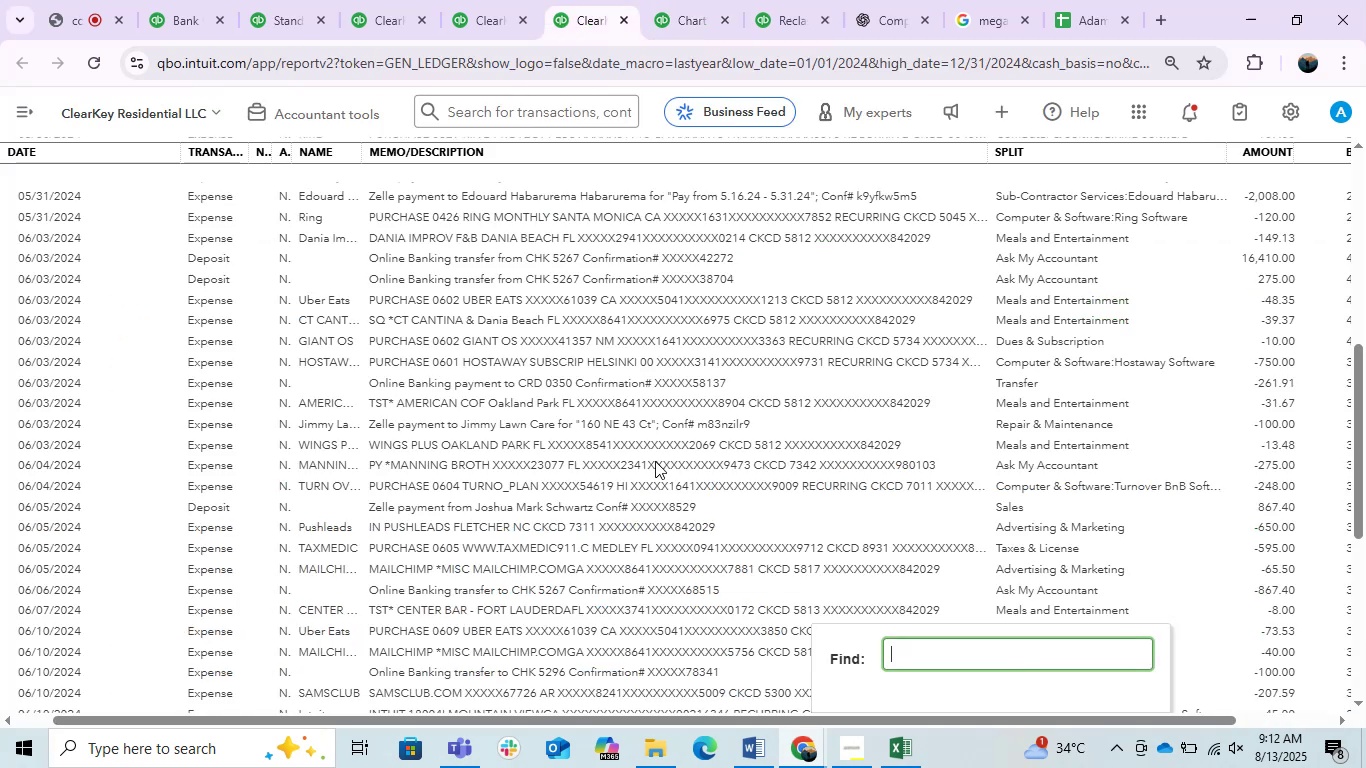 
scroll: coordinate [783, 564], scroll_direction: up, amount: 5.0
 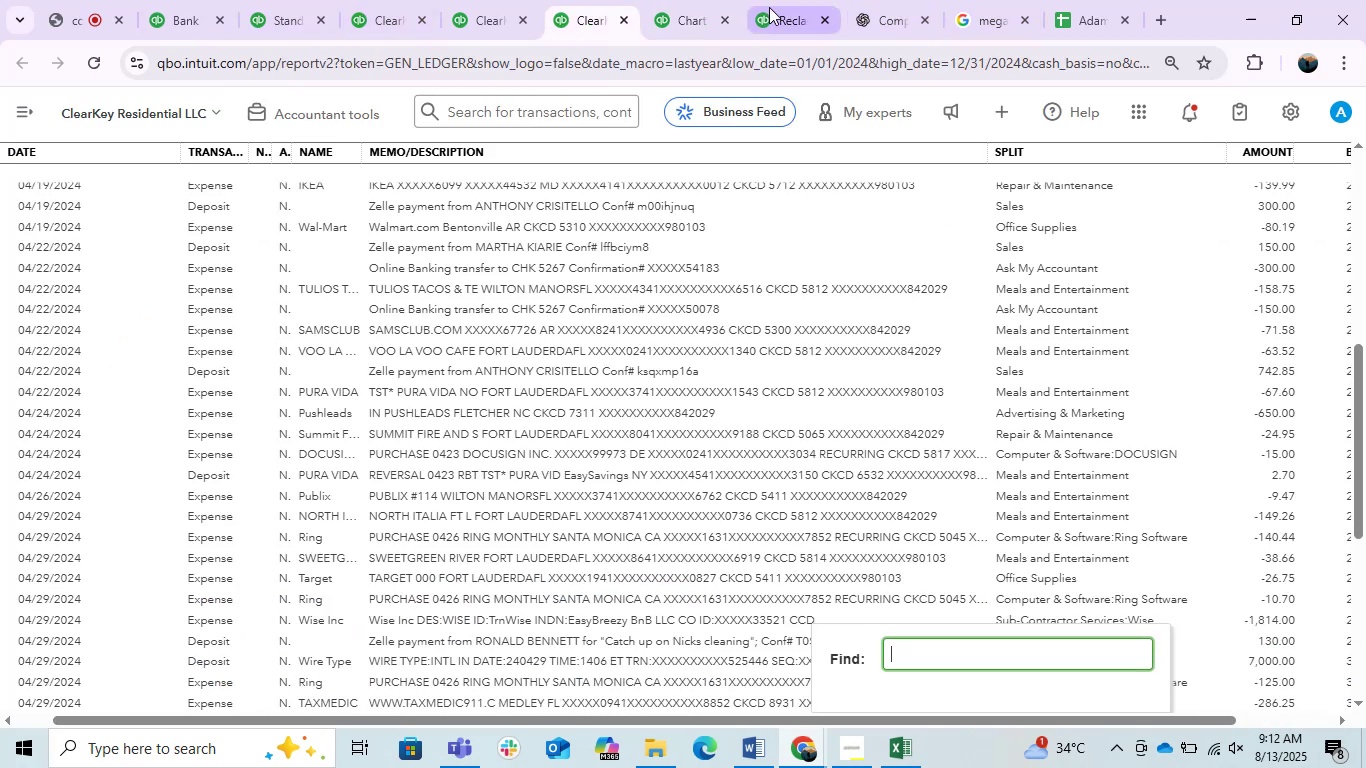 
left_click([499, 0])
 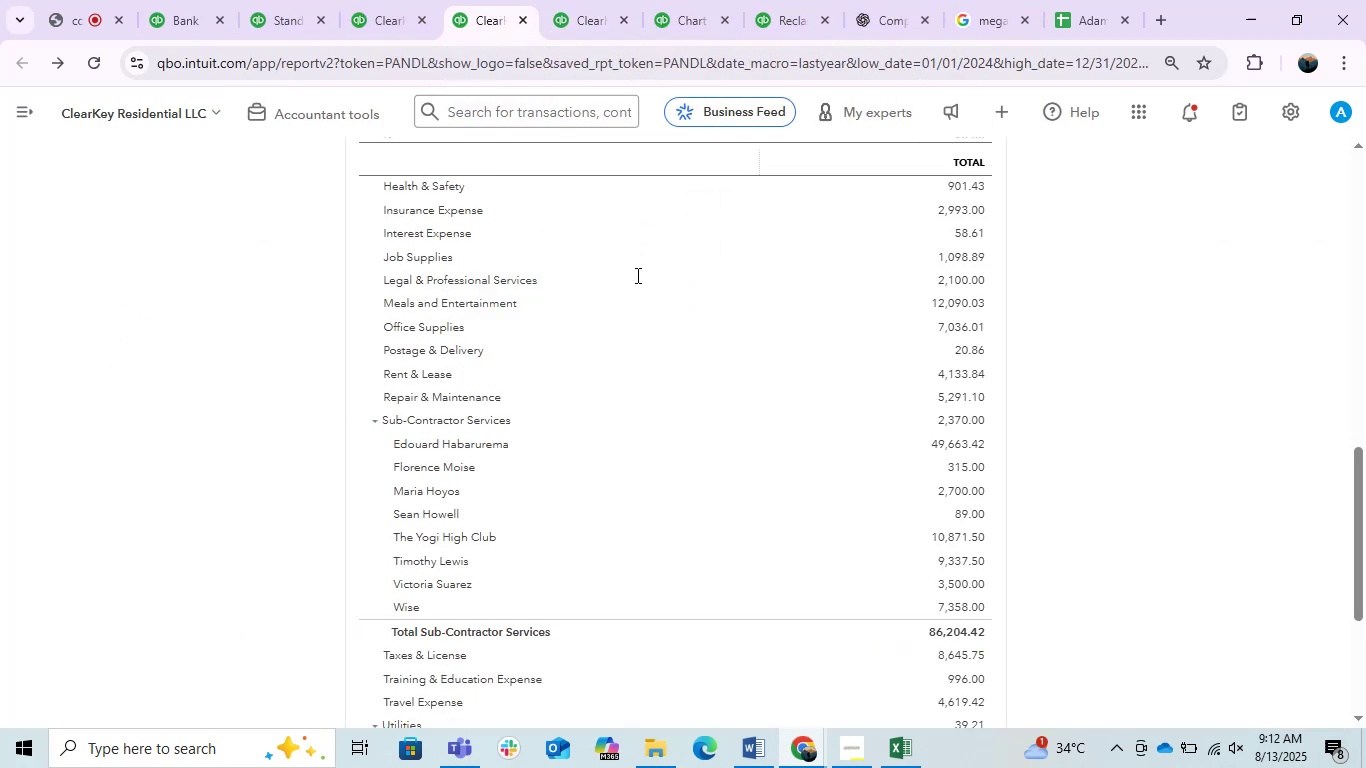 
scroll: coordinate [952, 547], scroll_direction: up, amount: 5.0
 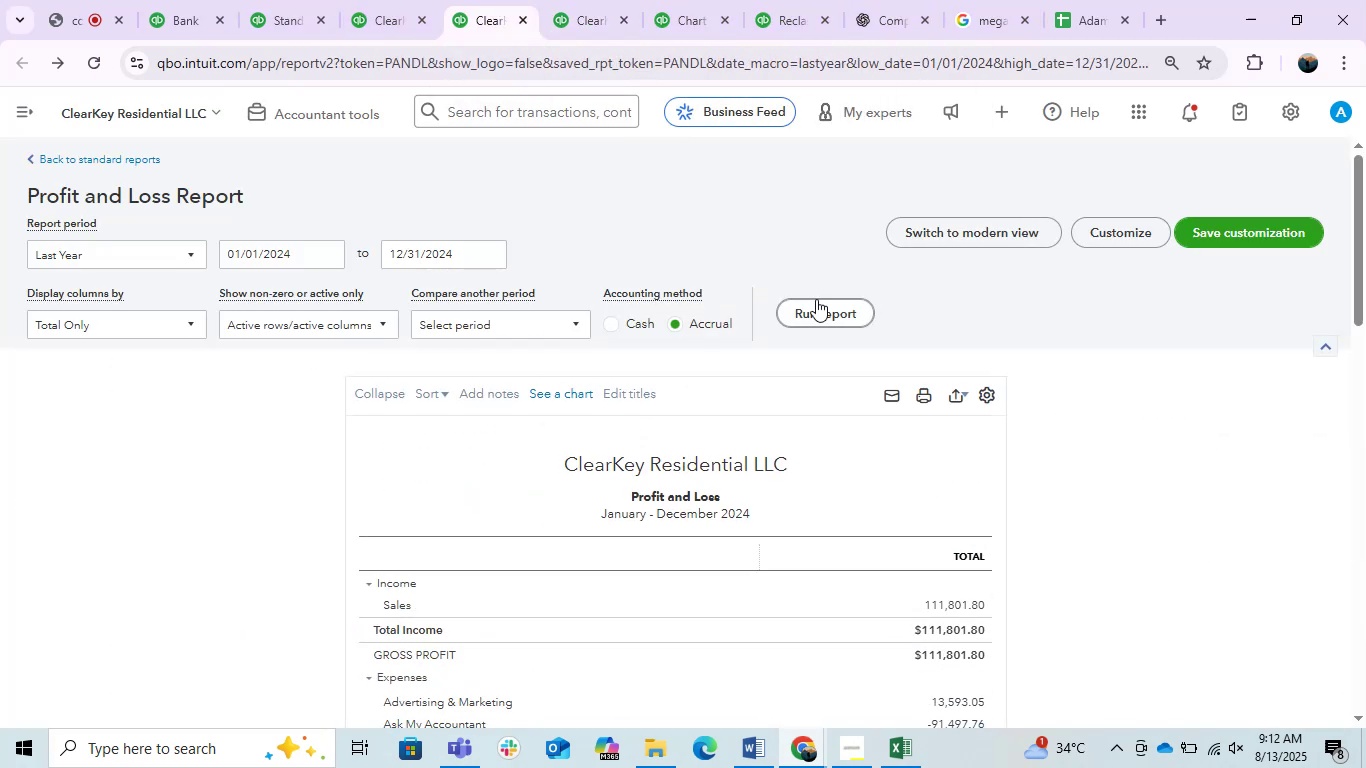 
double_click([821, 311])
 